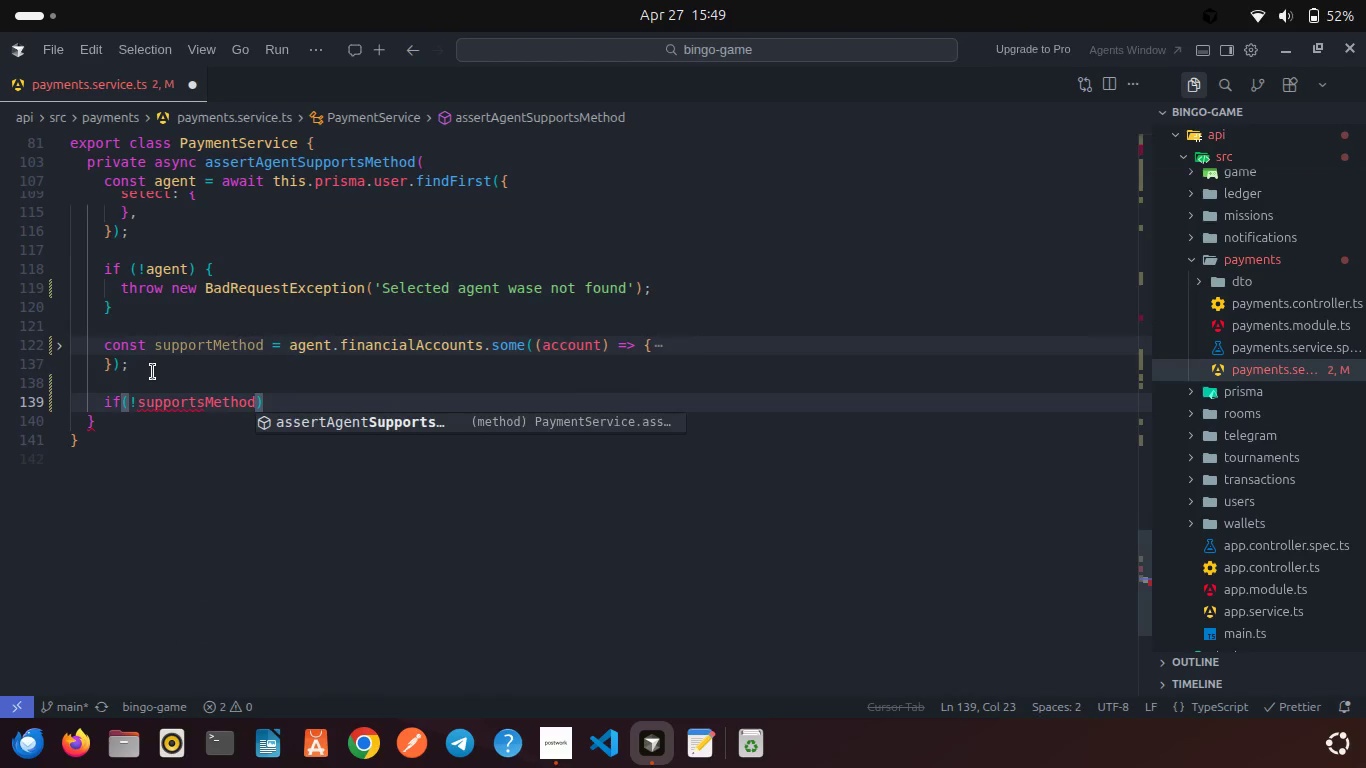 
double_click([212, 351])
 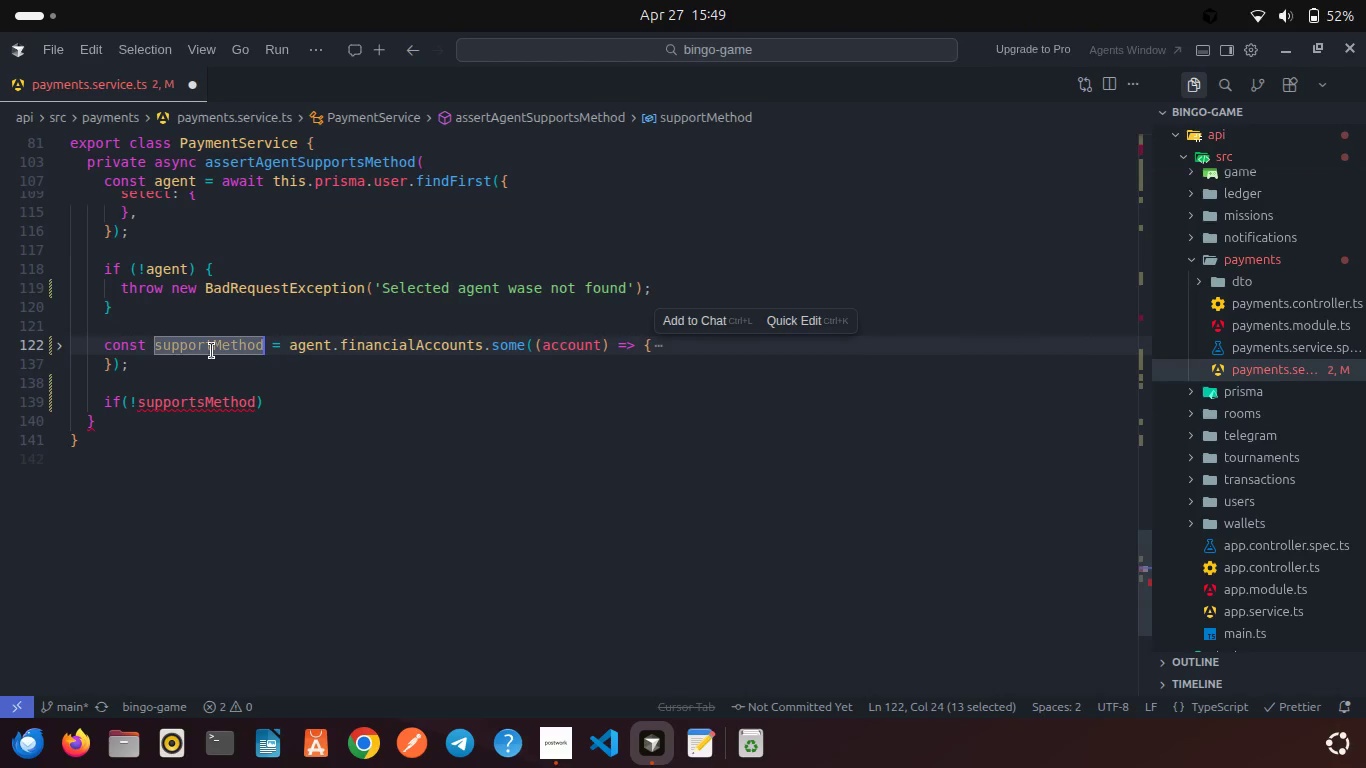 
key(Control+C)
 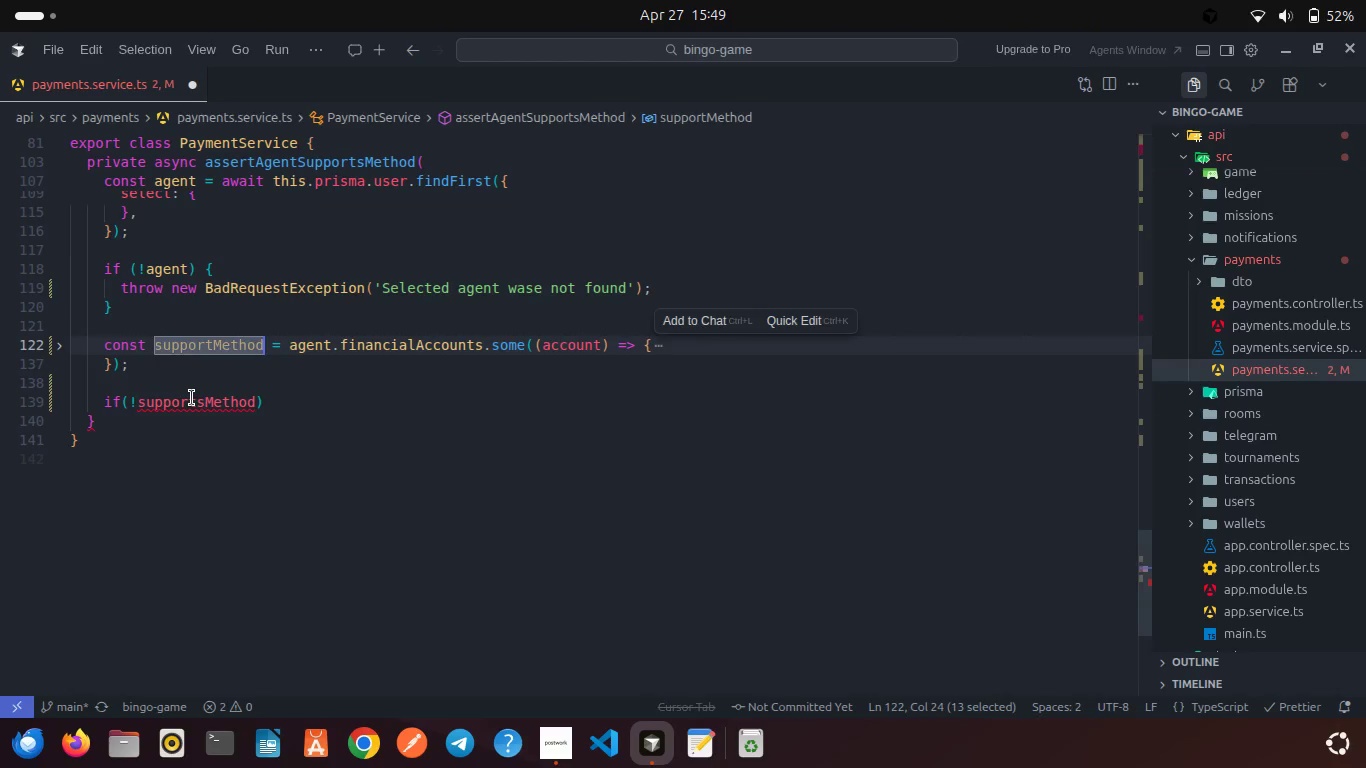 
double_click([192, 398])
 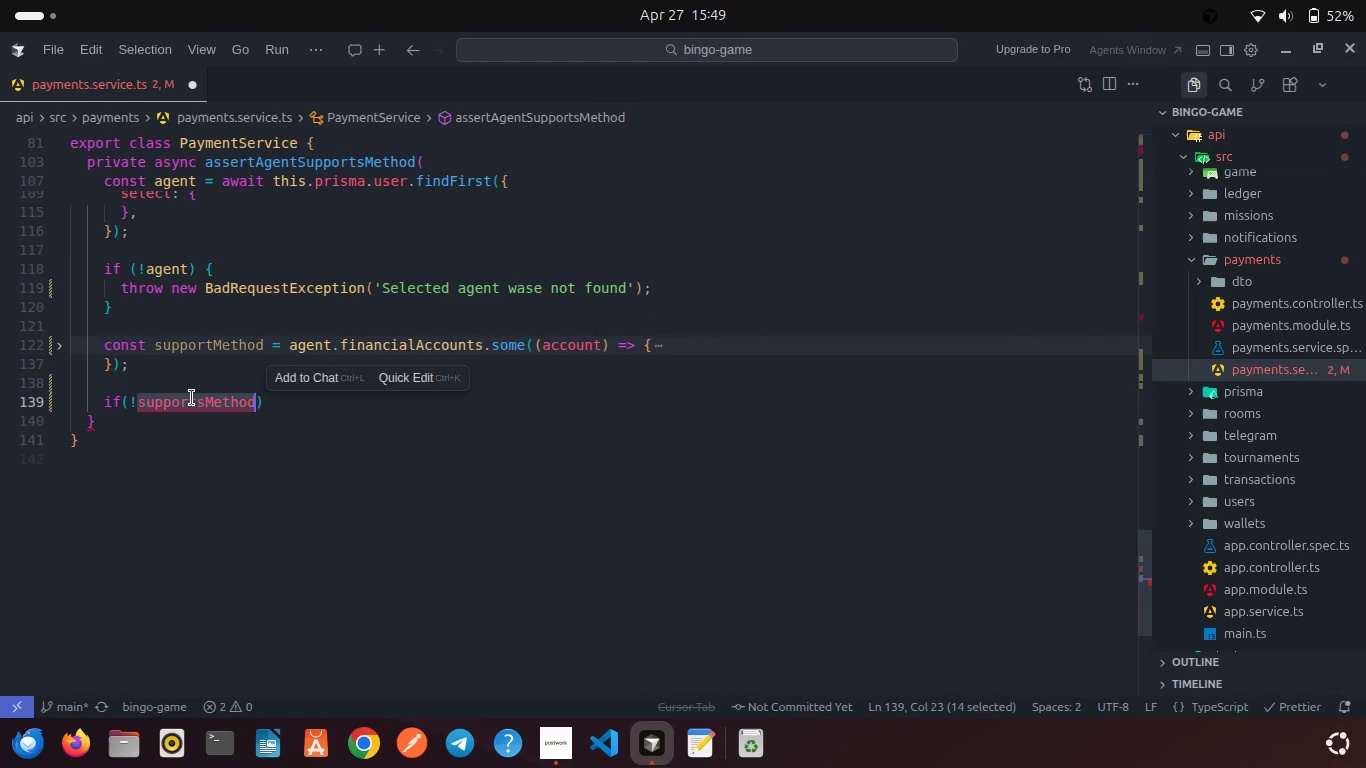 
key(Control+V)
 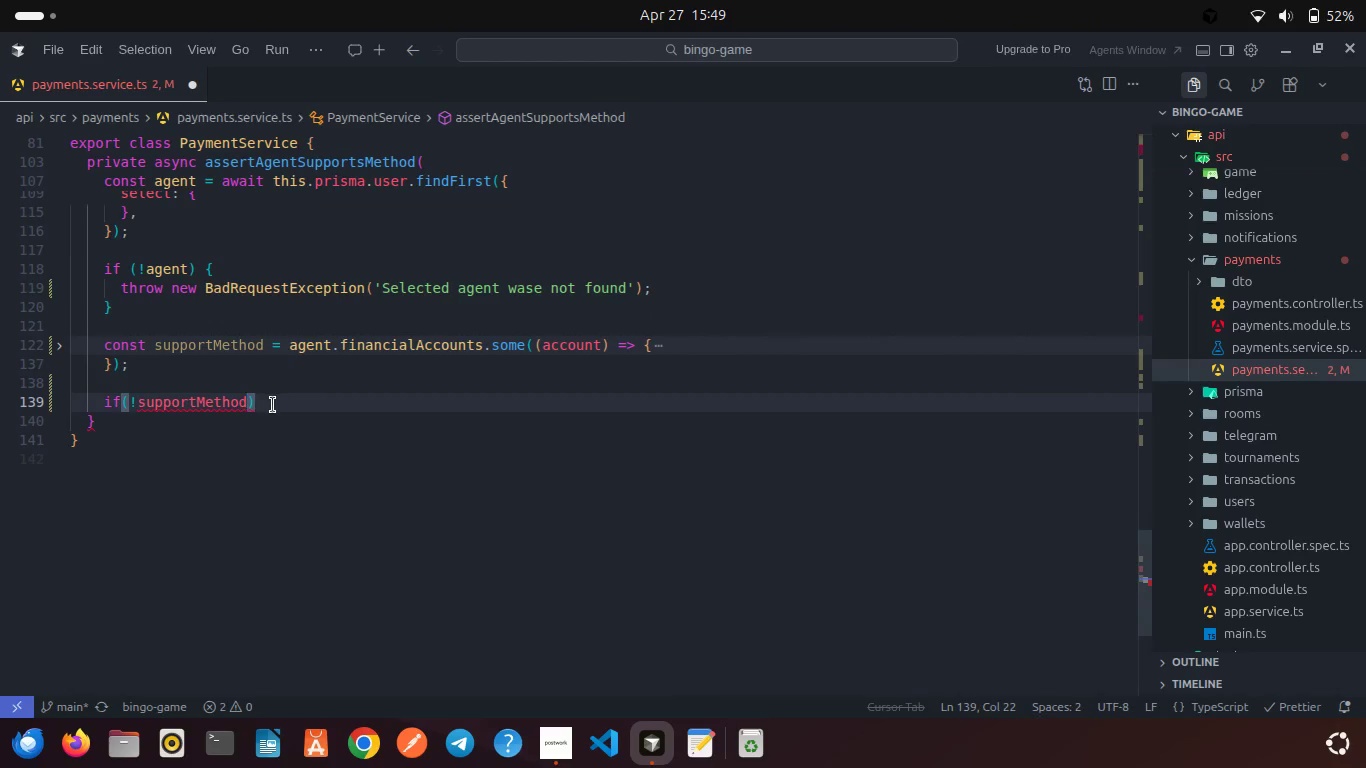 
left_click([273, 405])
 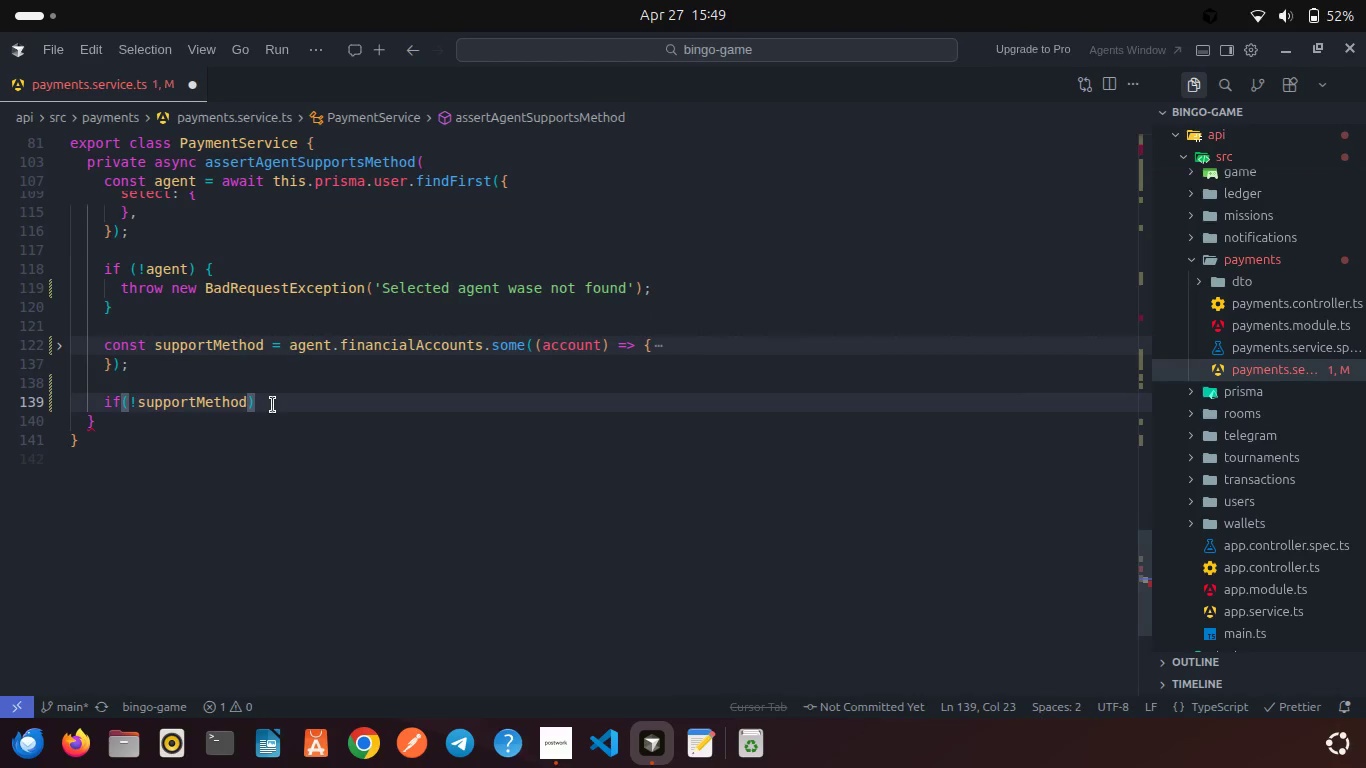 
key(Shift+ShiftRight)
 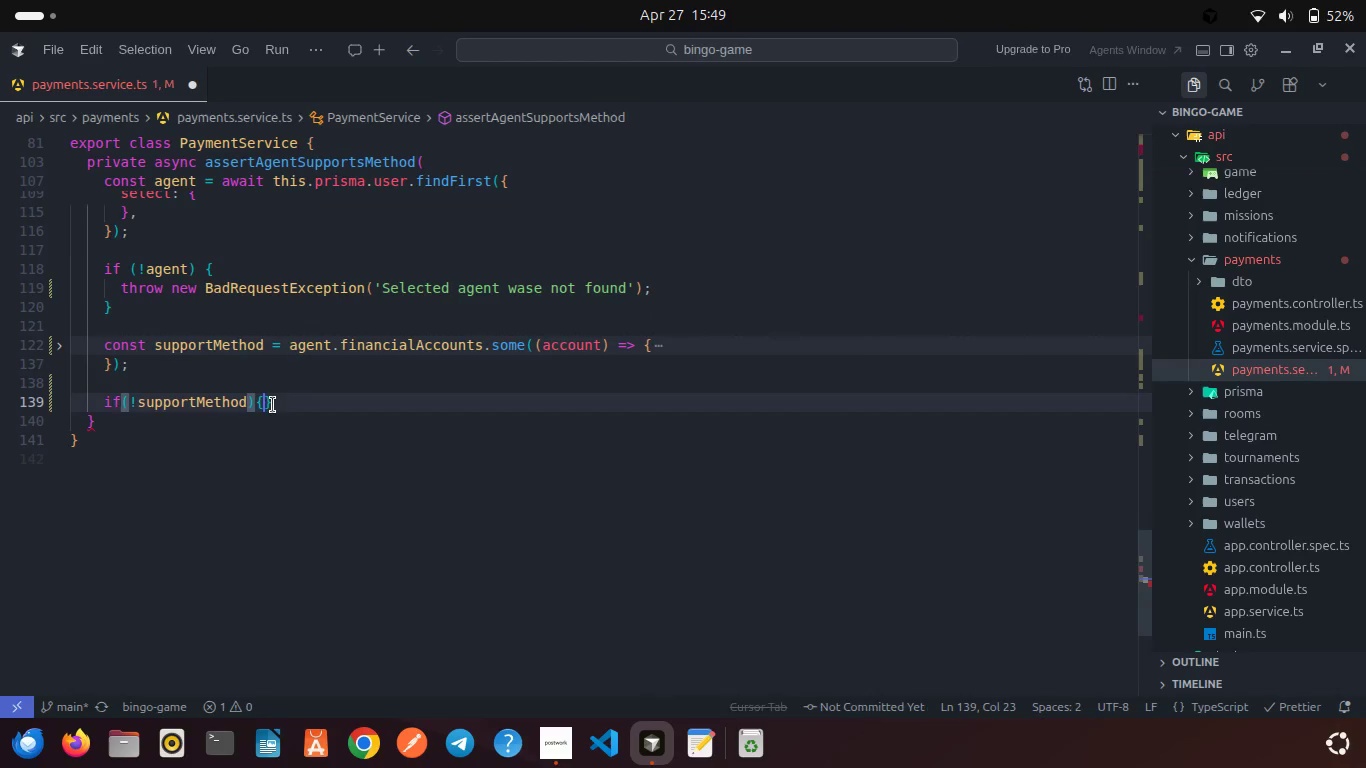 
key(Shift+BracketLeft)
 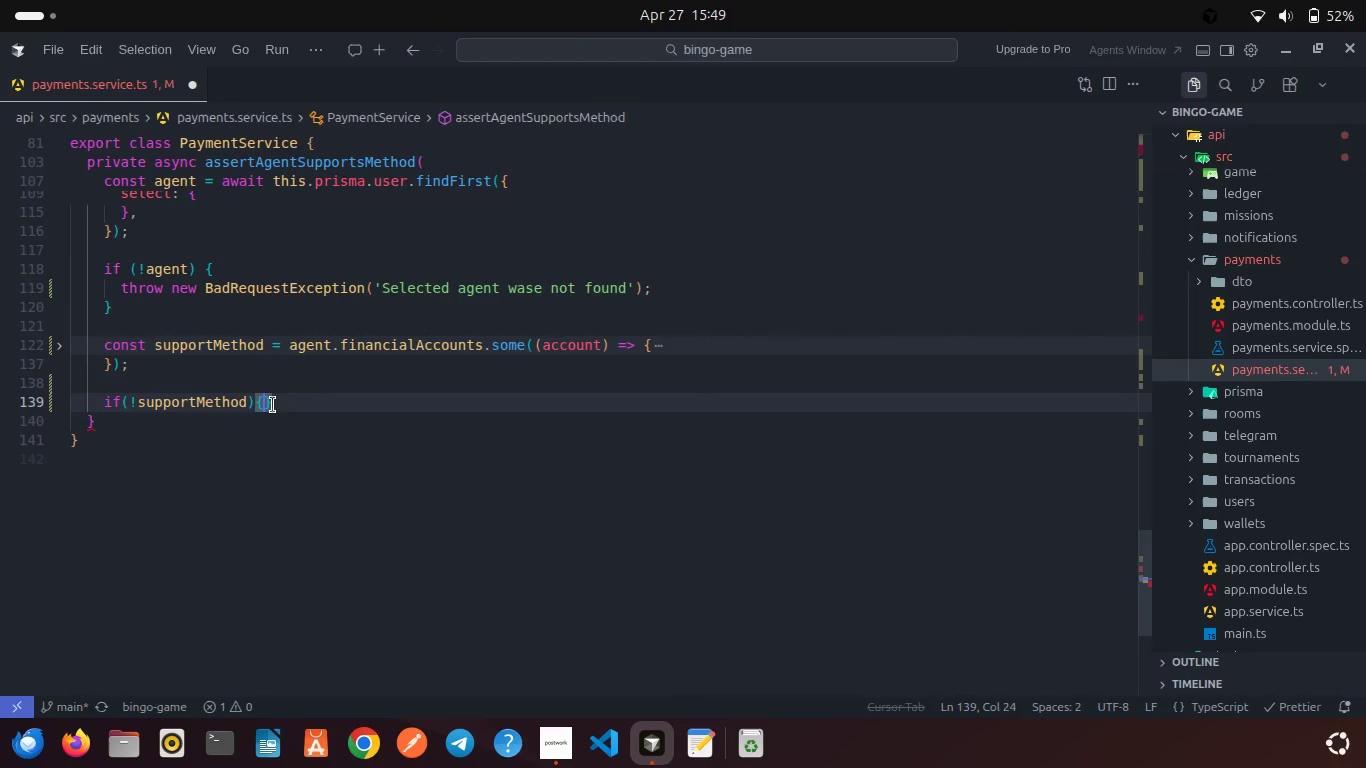 
key(Enter)
 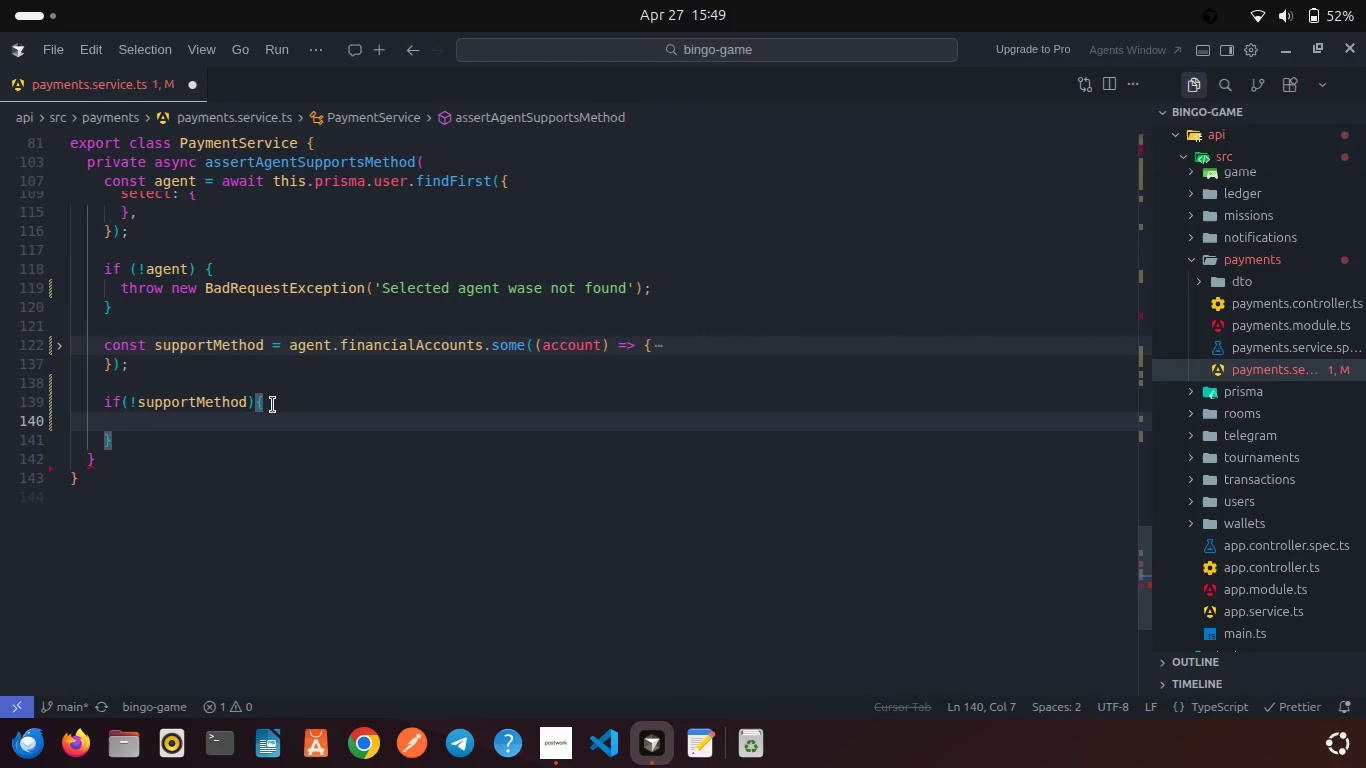 
type(thr)
 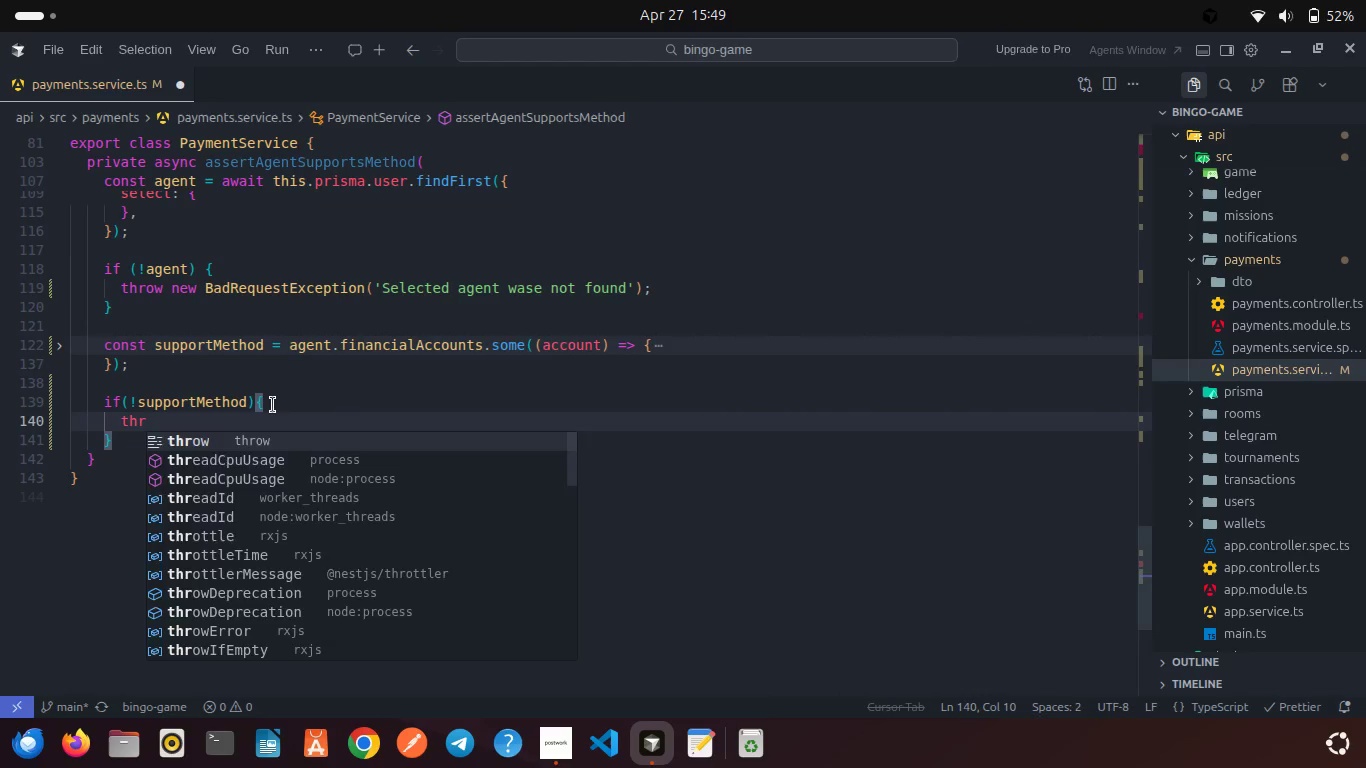 
key(Enter)
 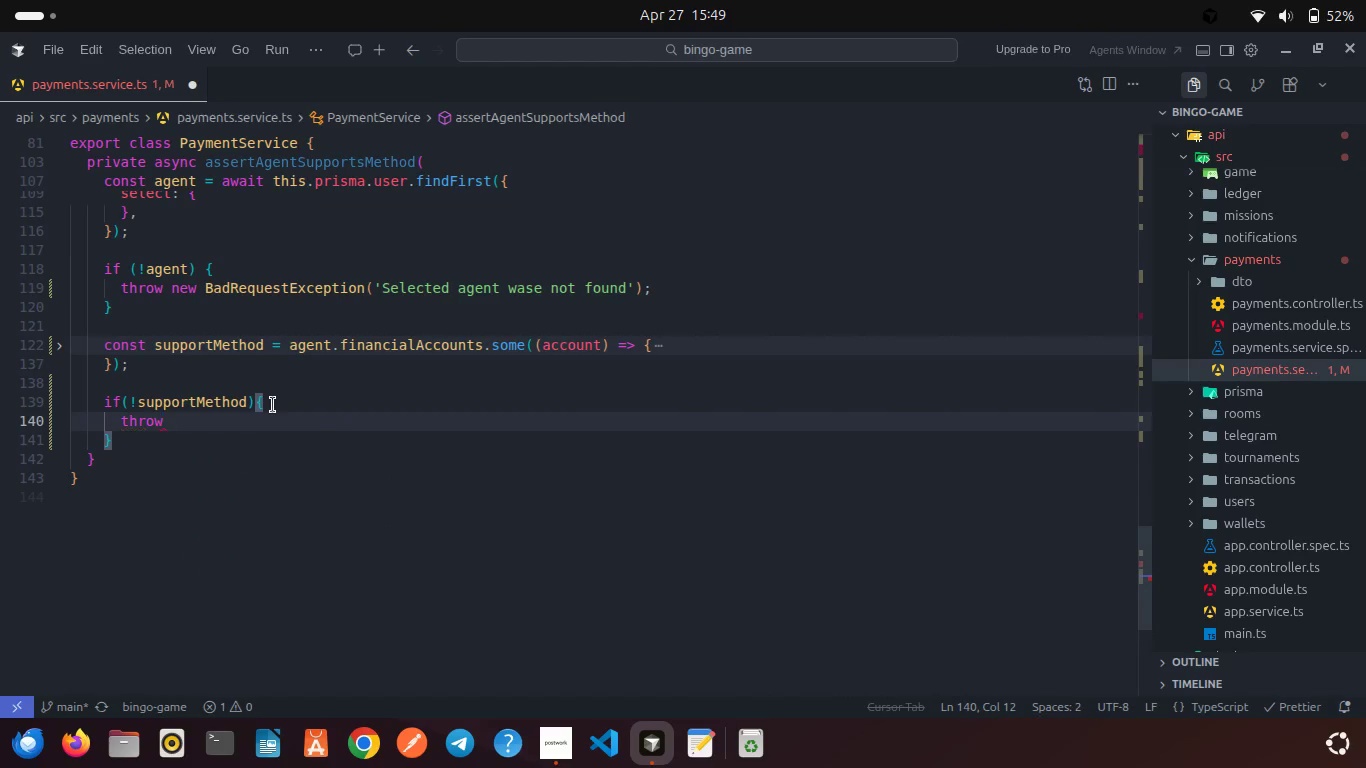 
type( new BadR)
 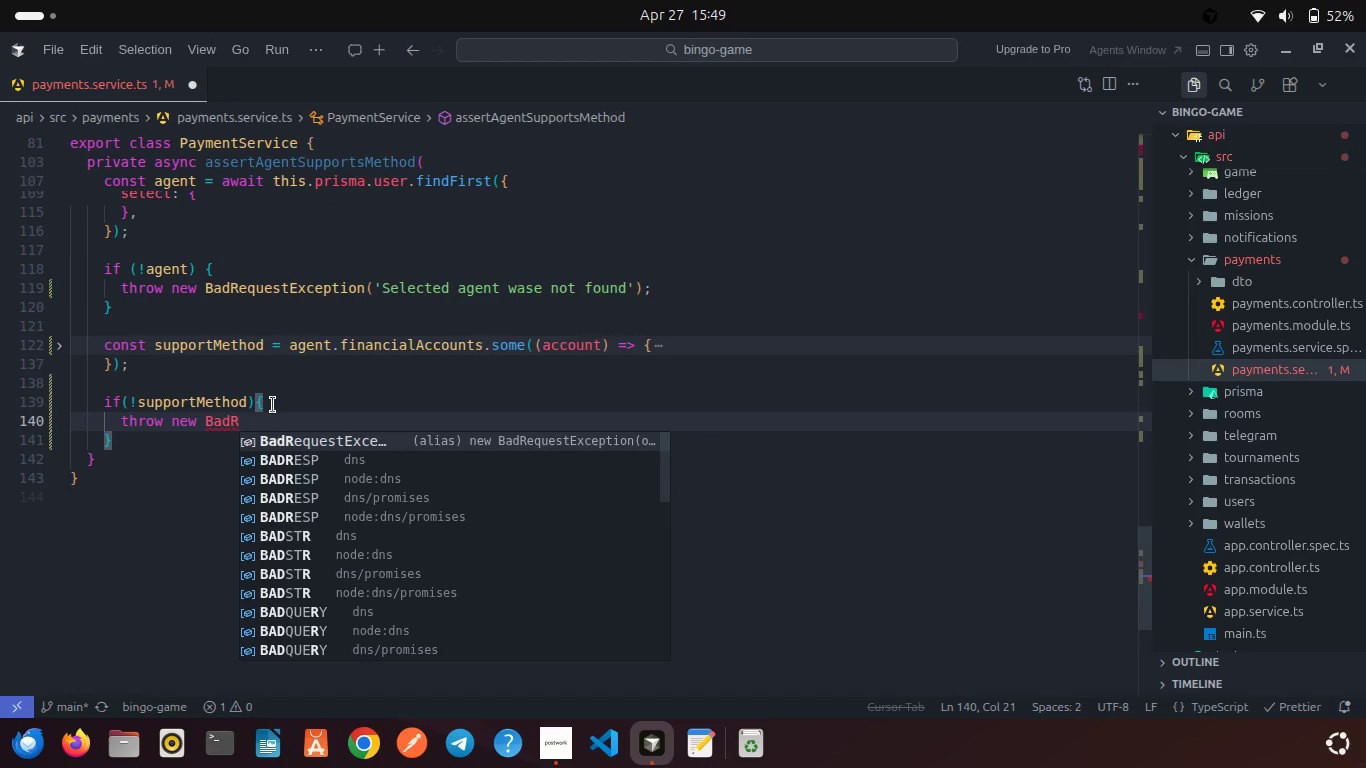 
key(Enter)
 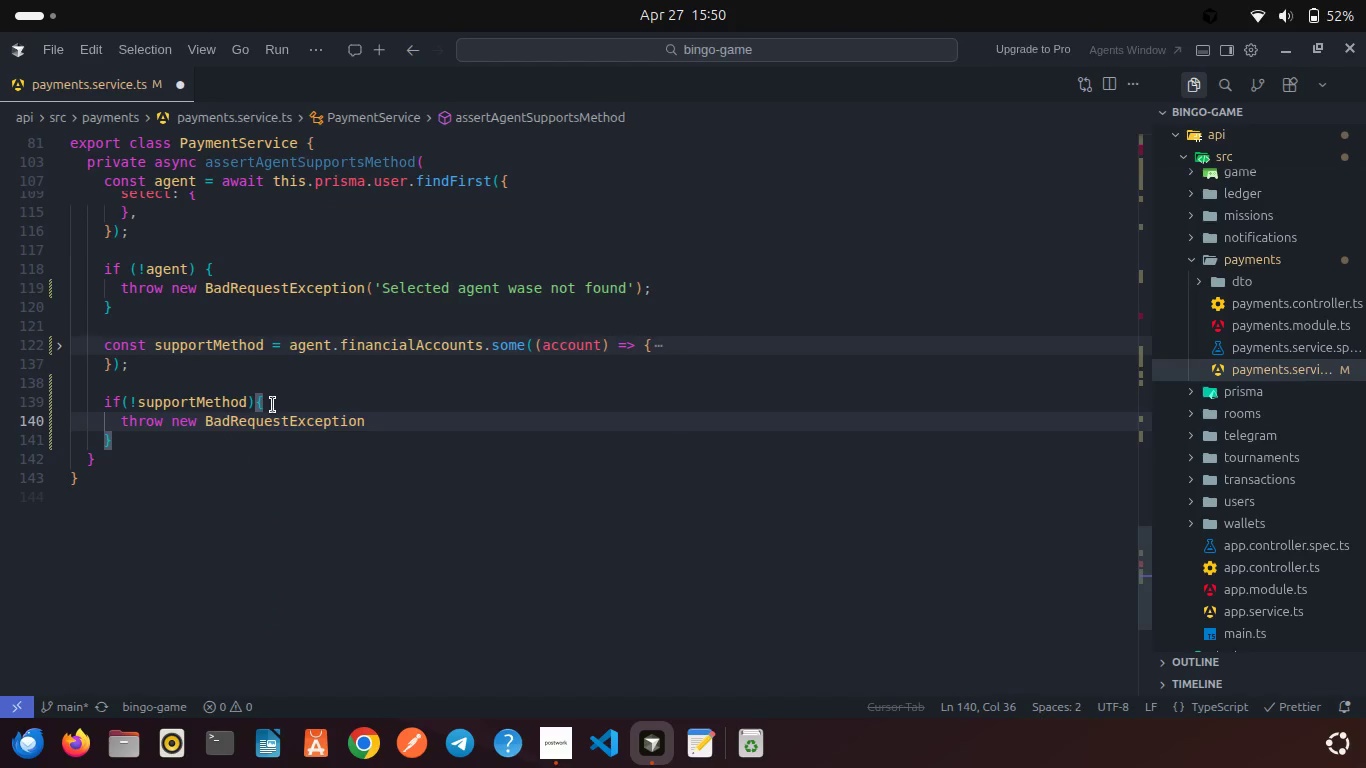 
type(('Selected agent does not support that payment method)
 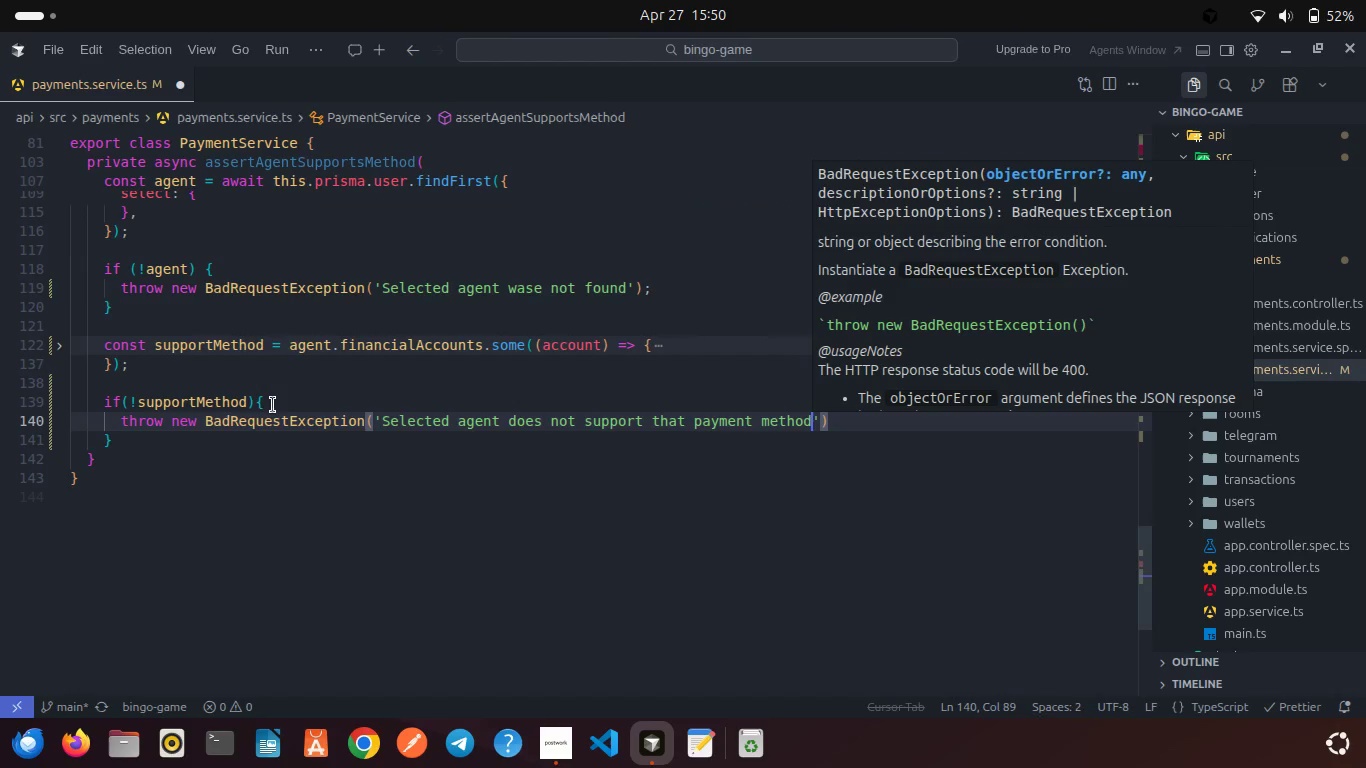 
key(ArrowRight)
 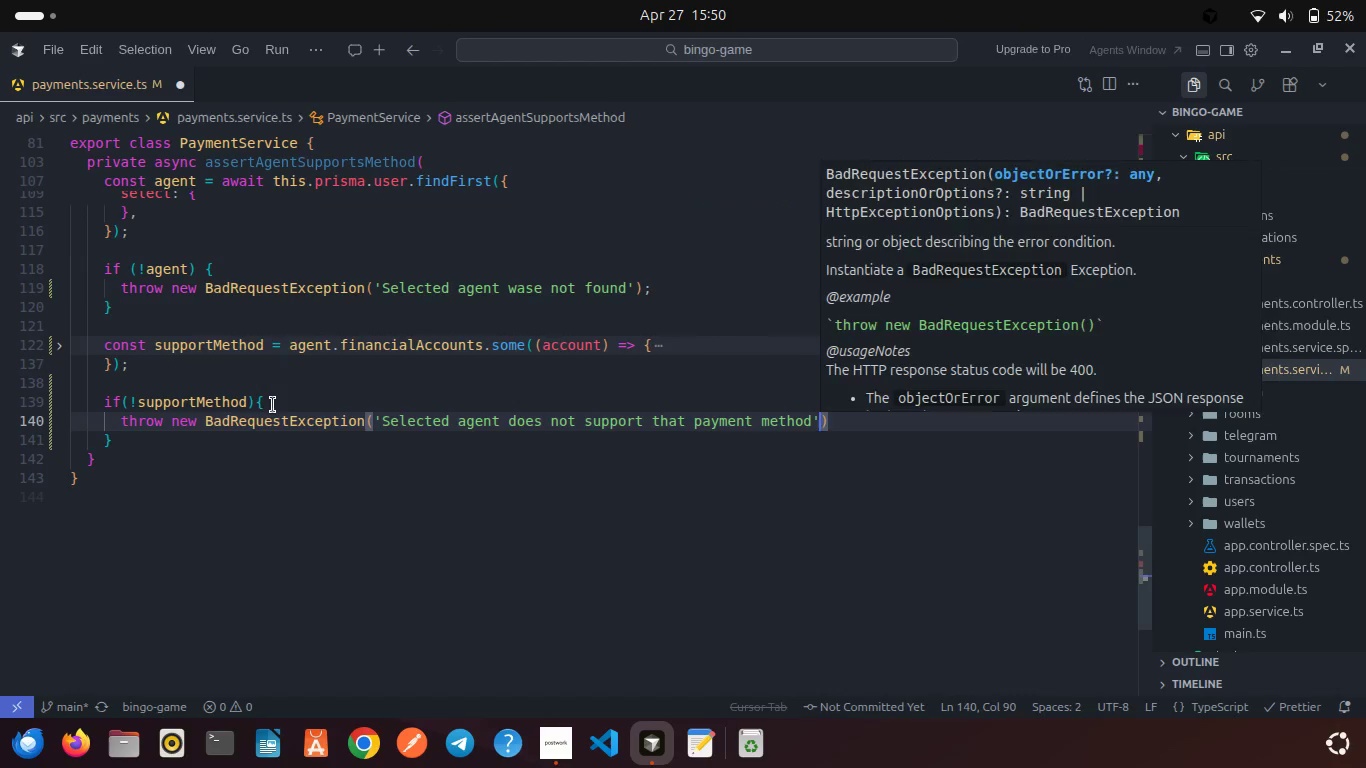 
key(ArrowRight)
 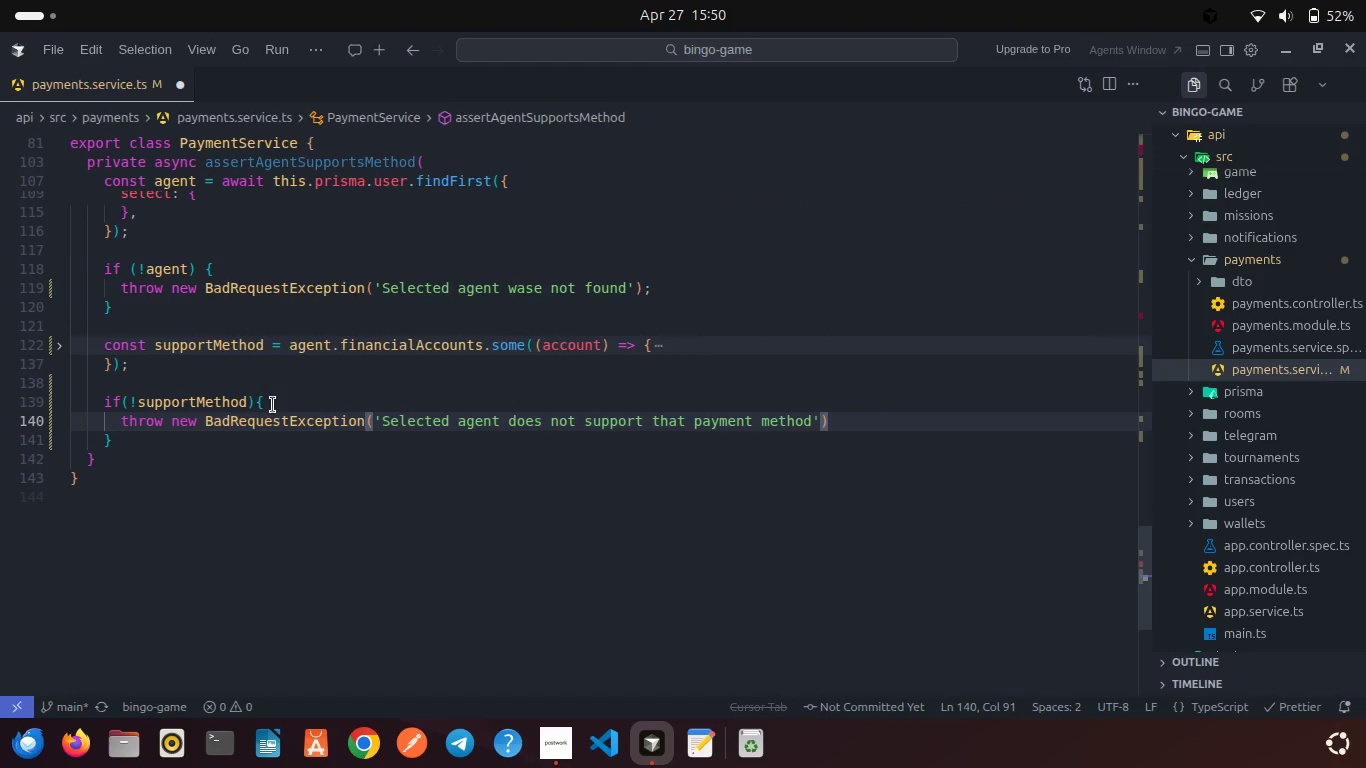 
key(Semicolon)
 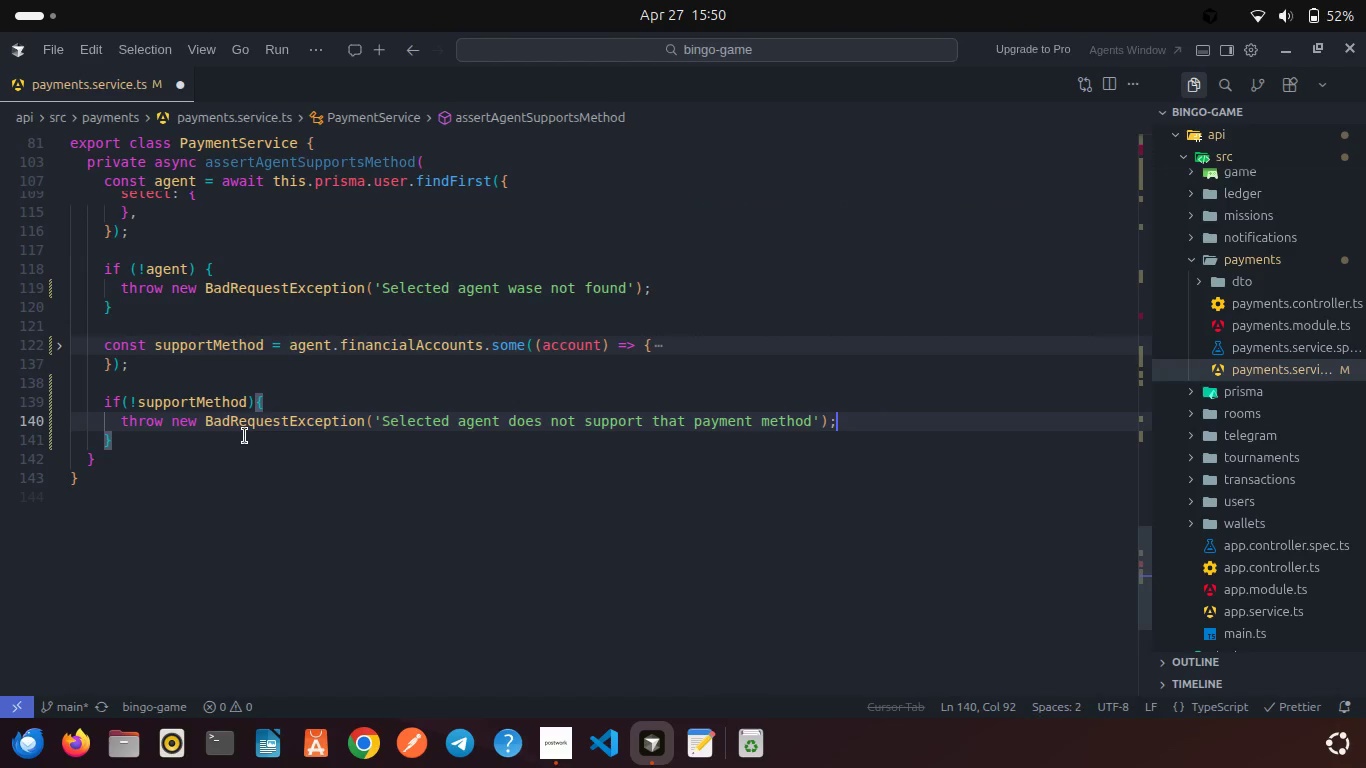 
scroll: coordinate [245, 436], scroll_direction: up, amount: 4.0
 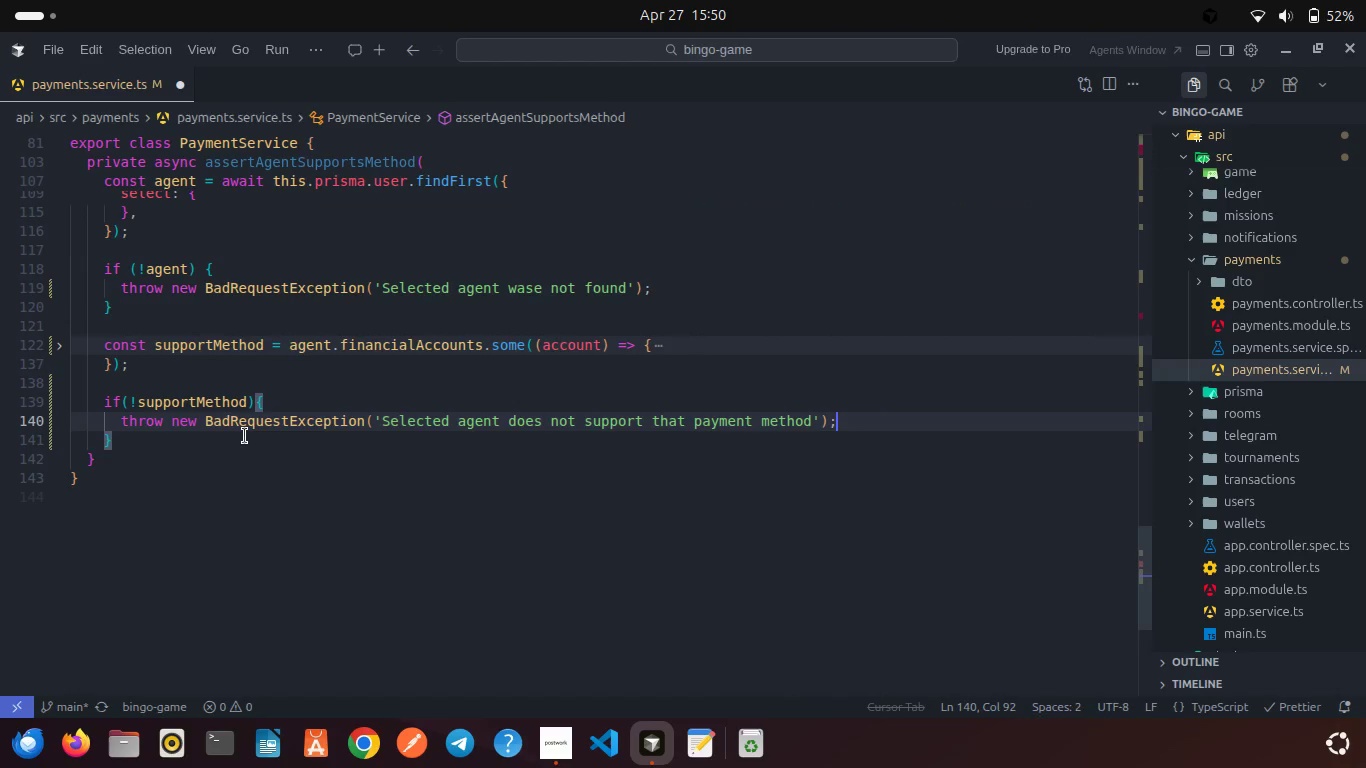 
key(Control+S)
 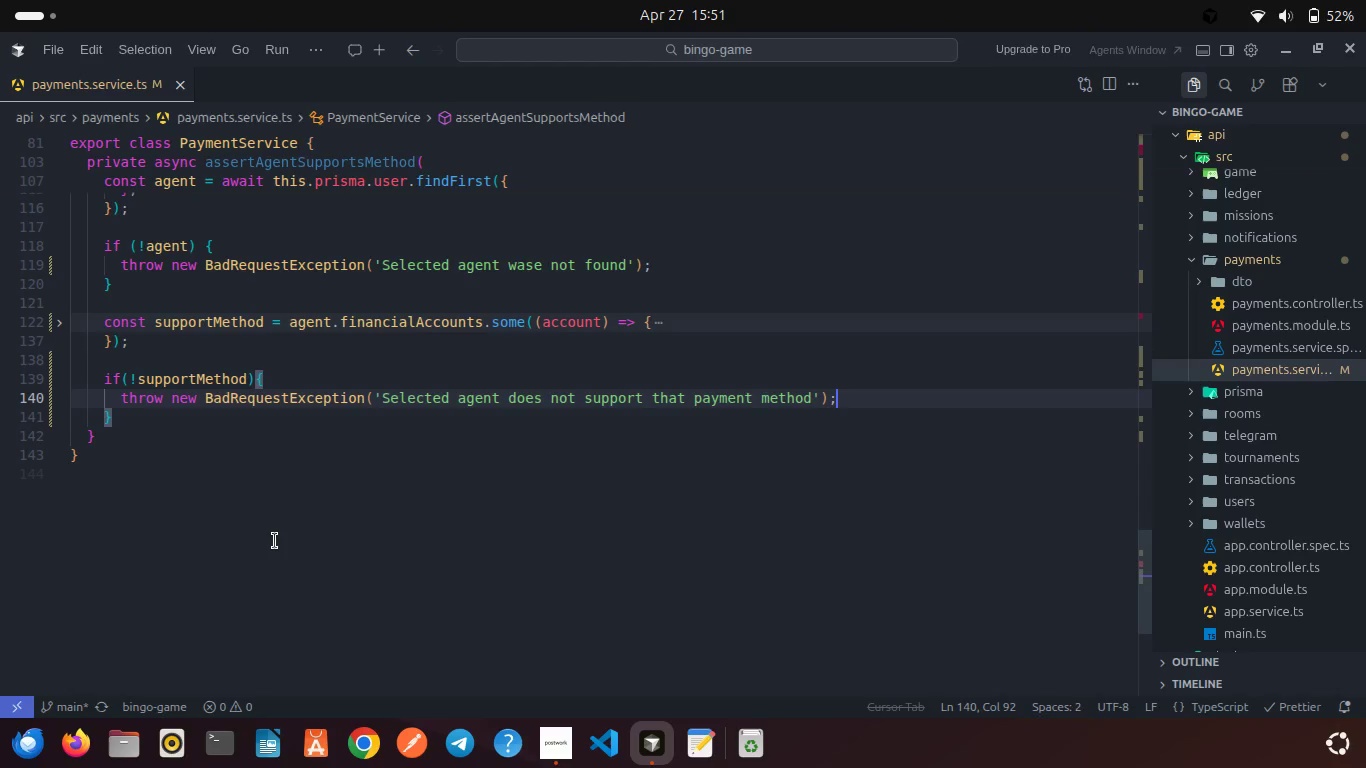 
wait(40.89)
 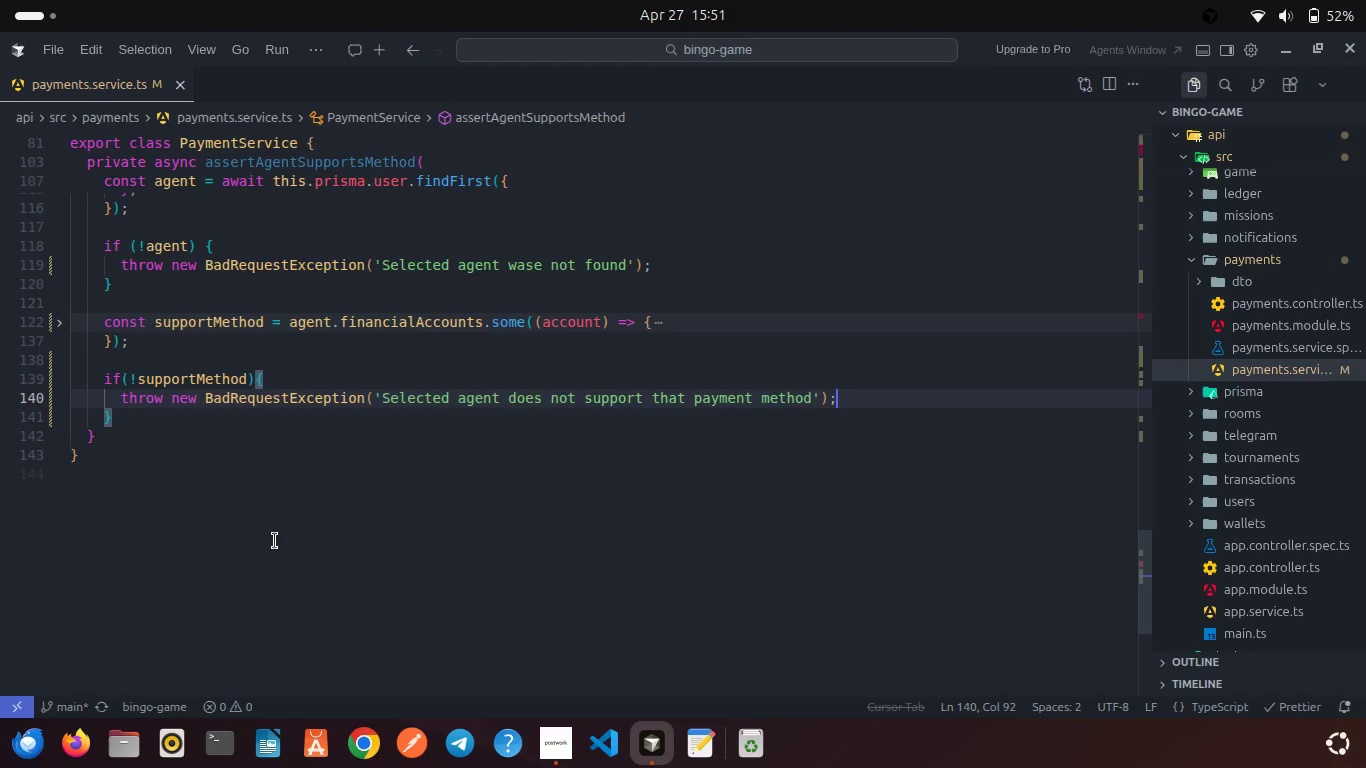 
scroll: coordinate [162, 418], scroll_direction: up, amount: 1.0
 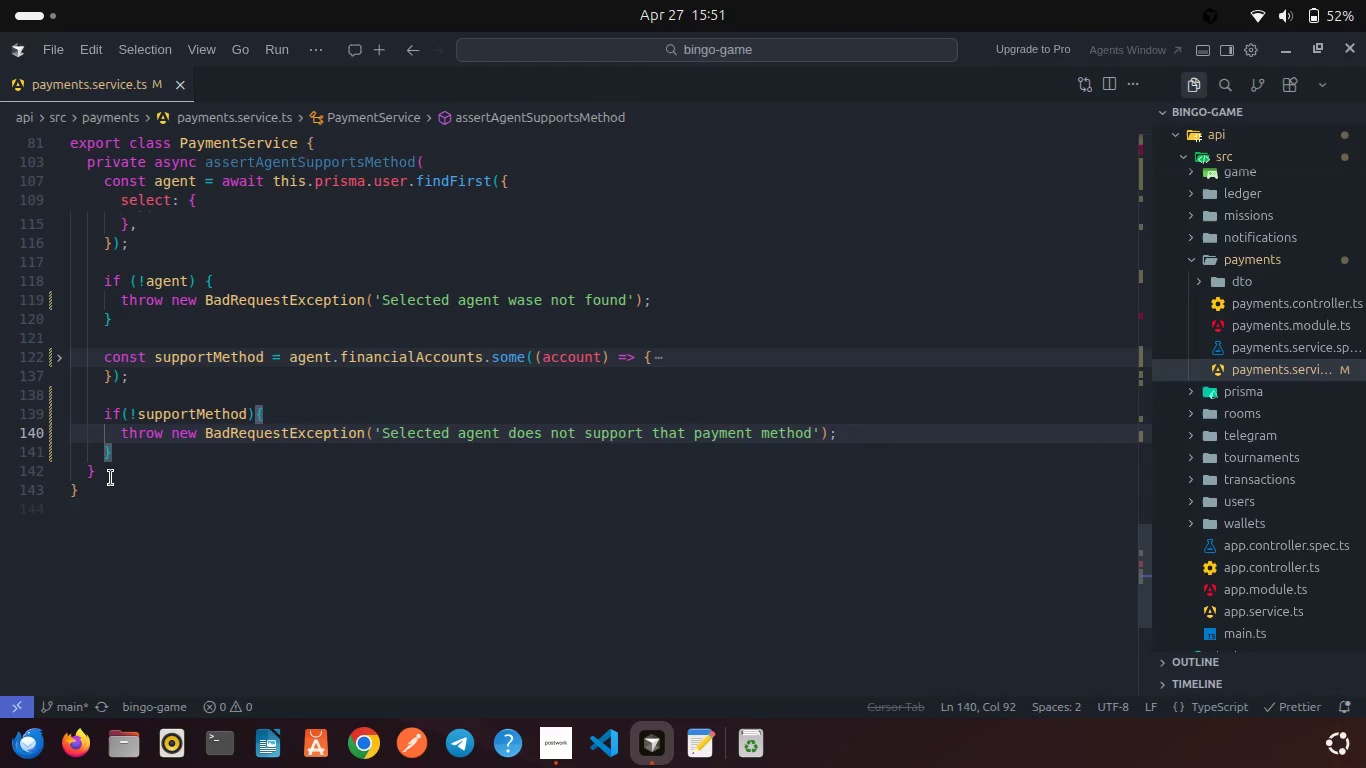 
left_click([111, 478])
 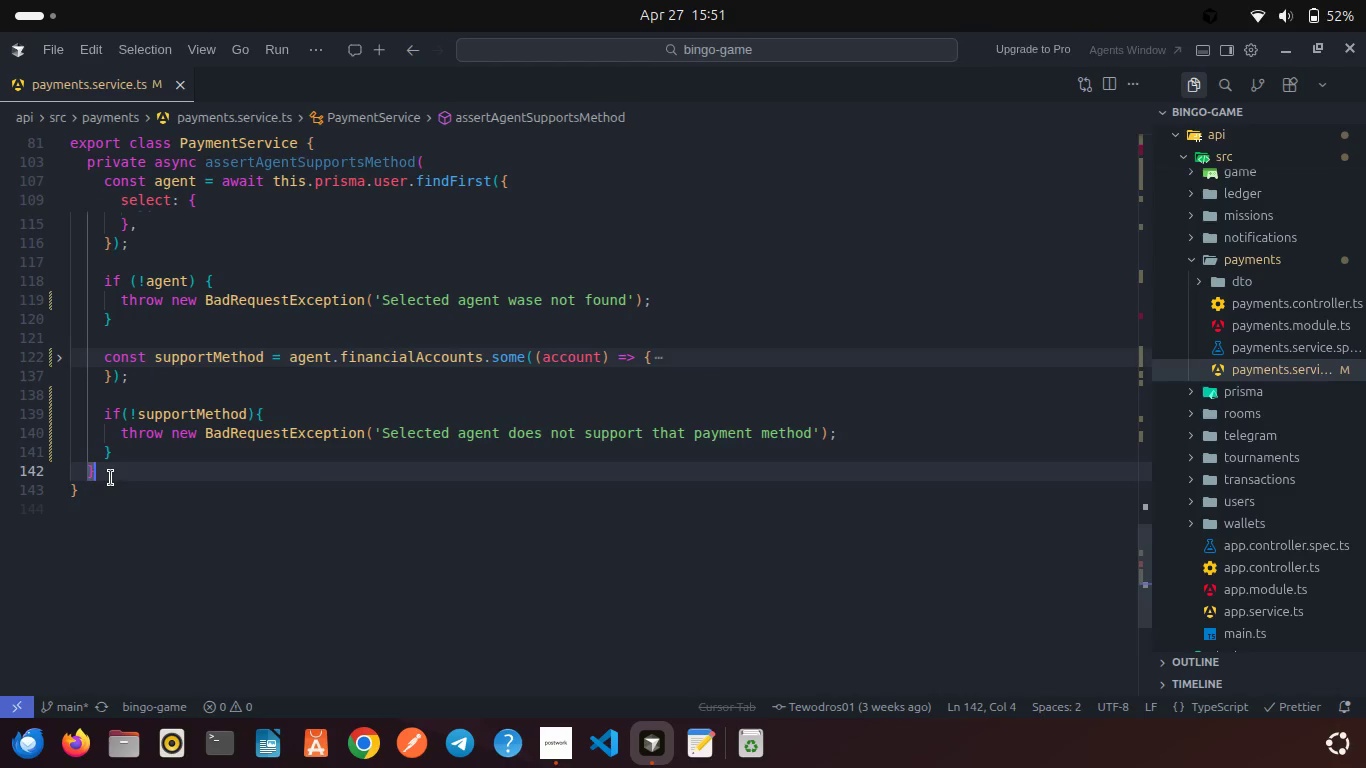 
key(Enter)
 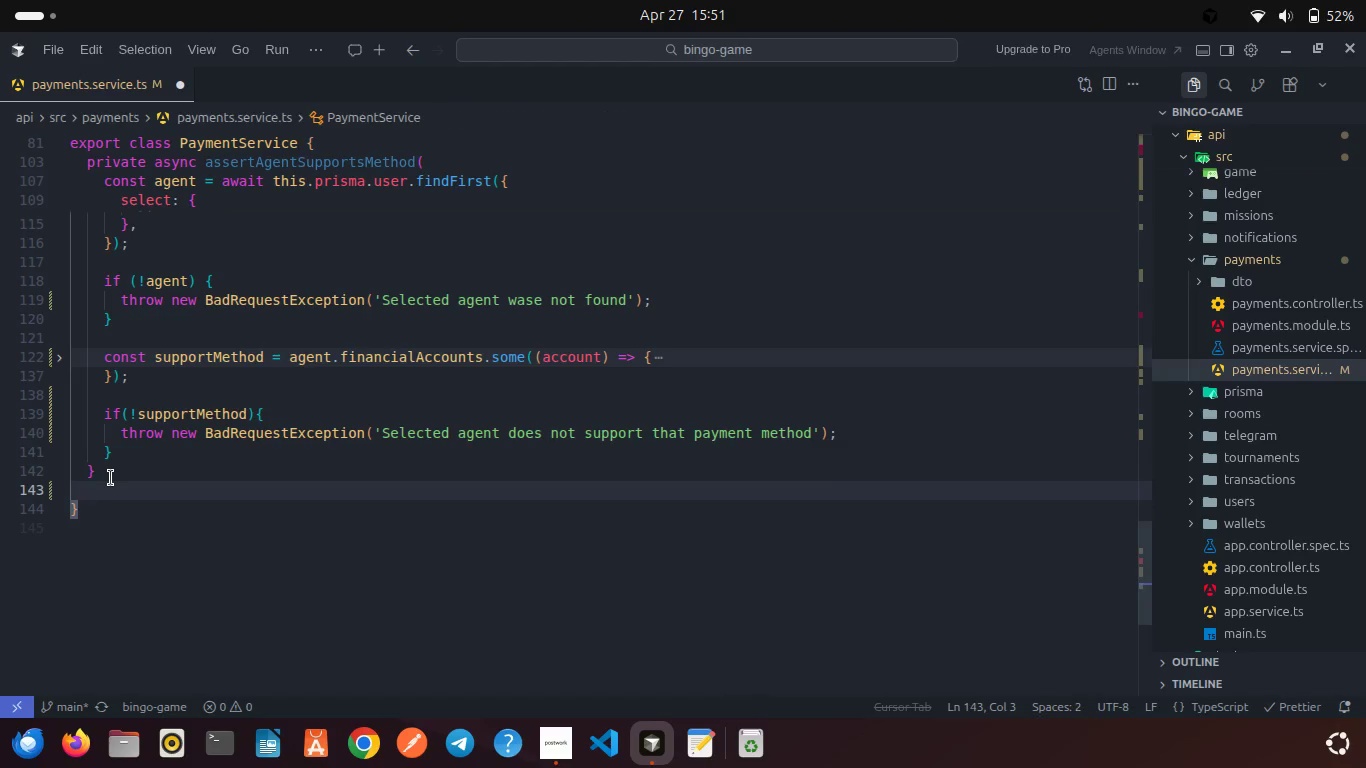 
key(Enter)
 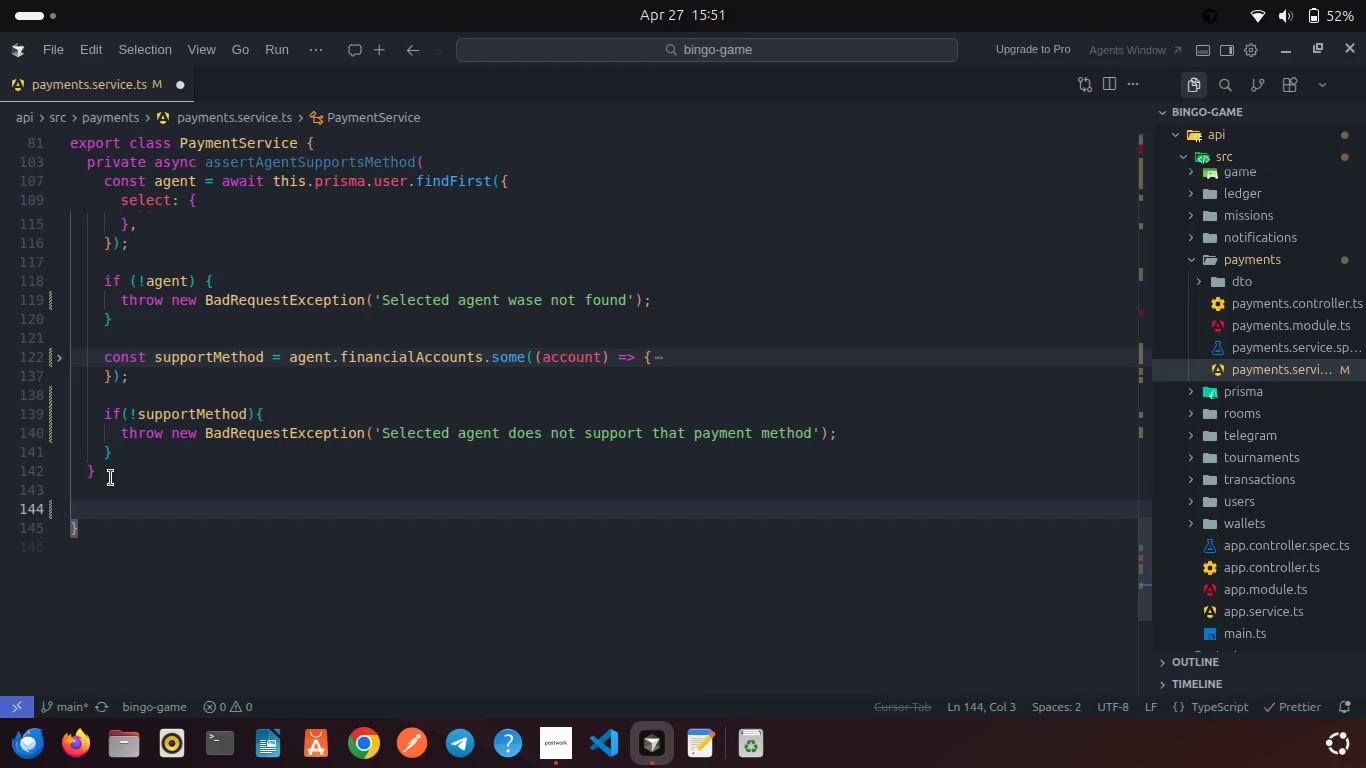 
type(pri)
 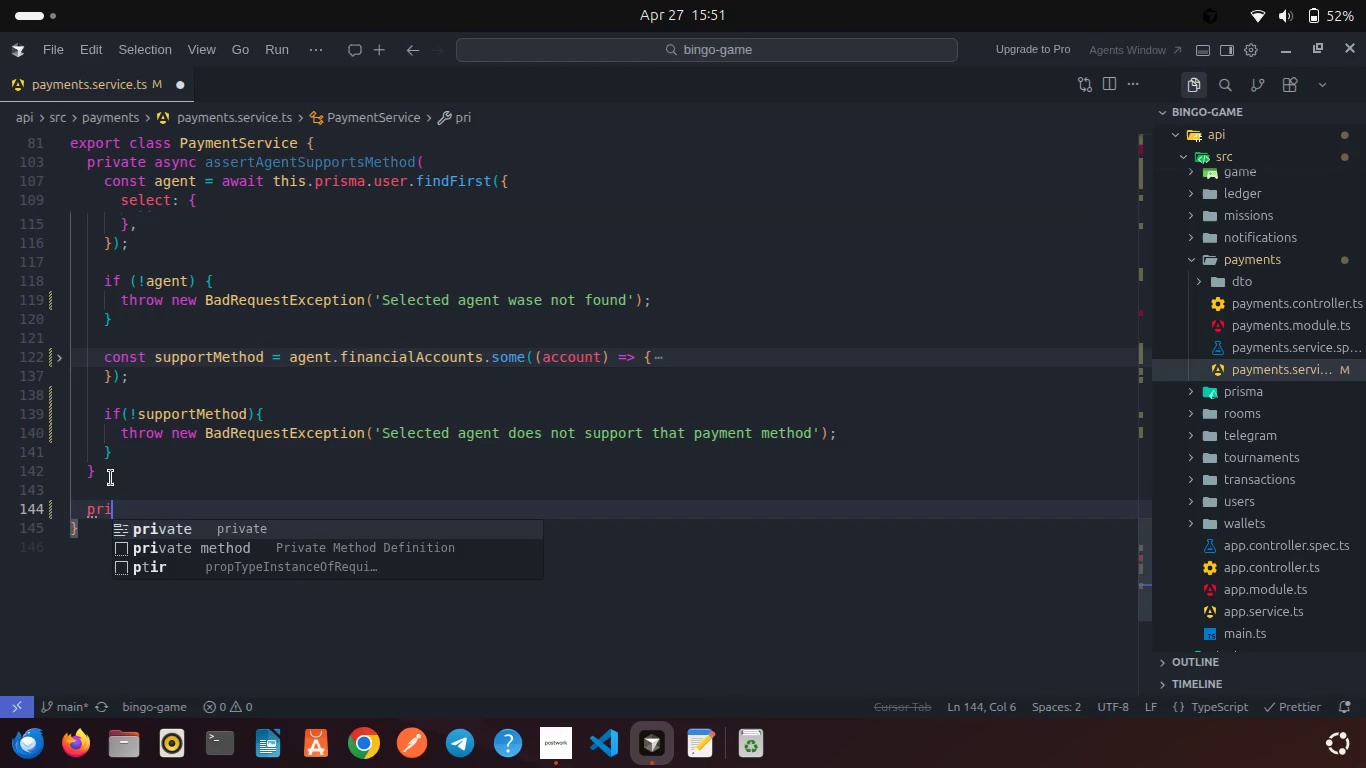 
key(Enter)
 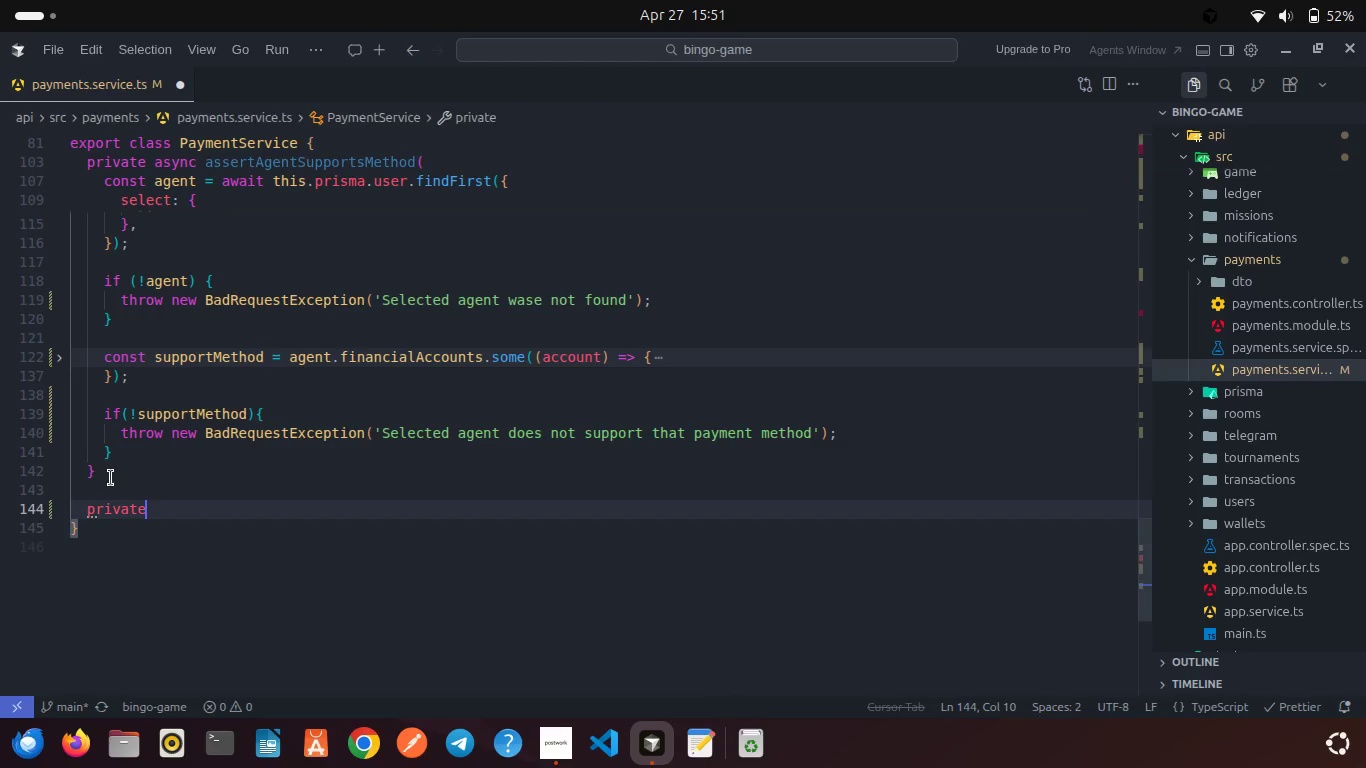 
type( calculateWithdrwalFee())
 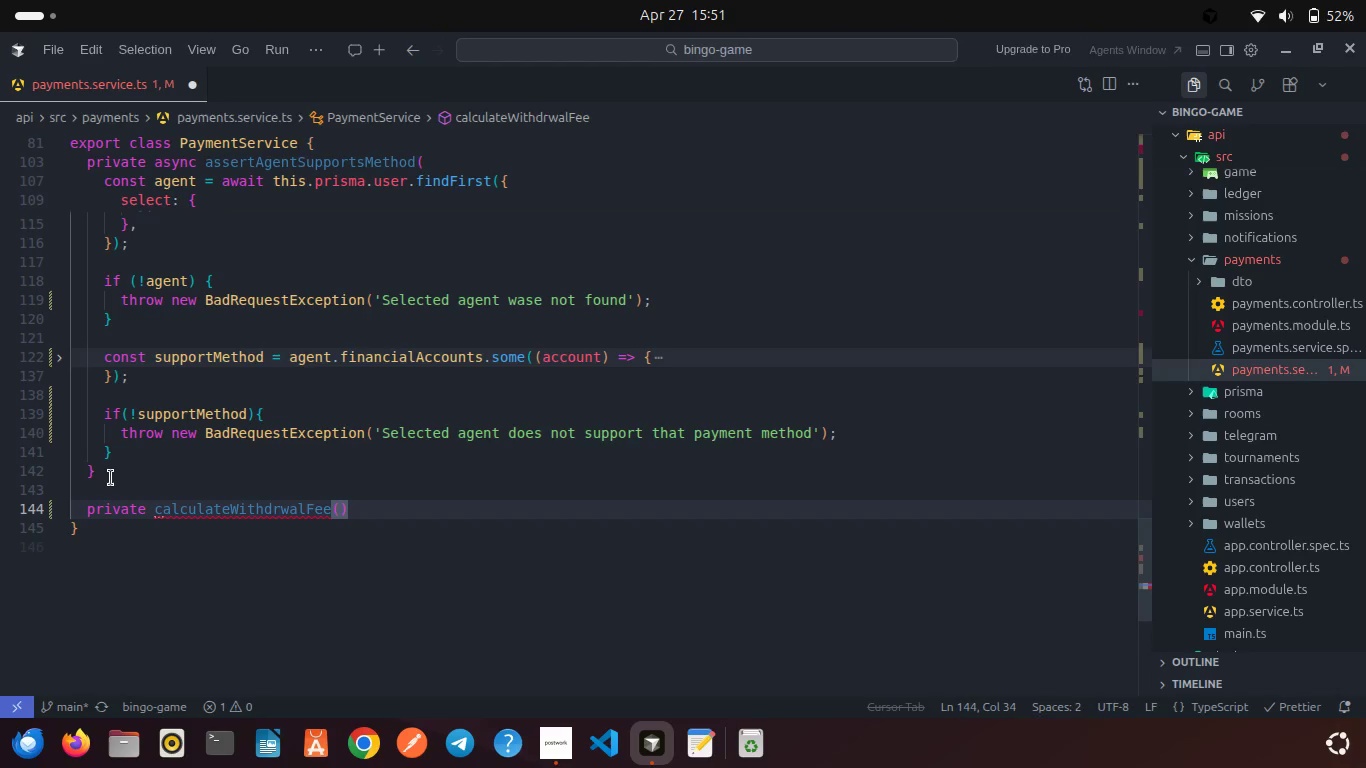 
key(Shift+BracketLeft)
 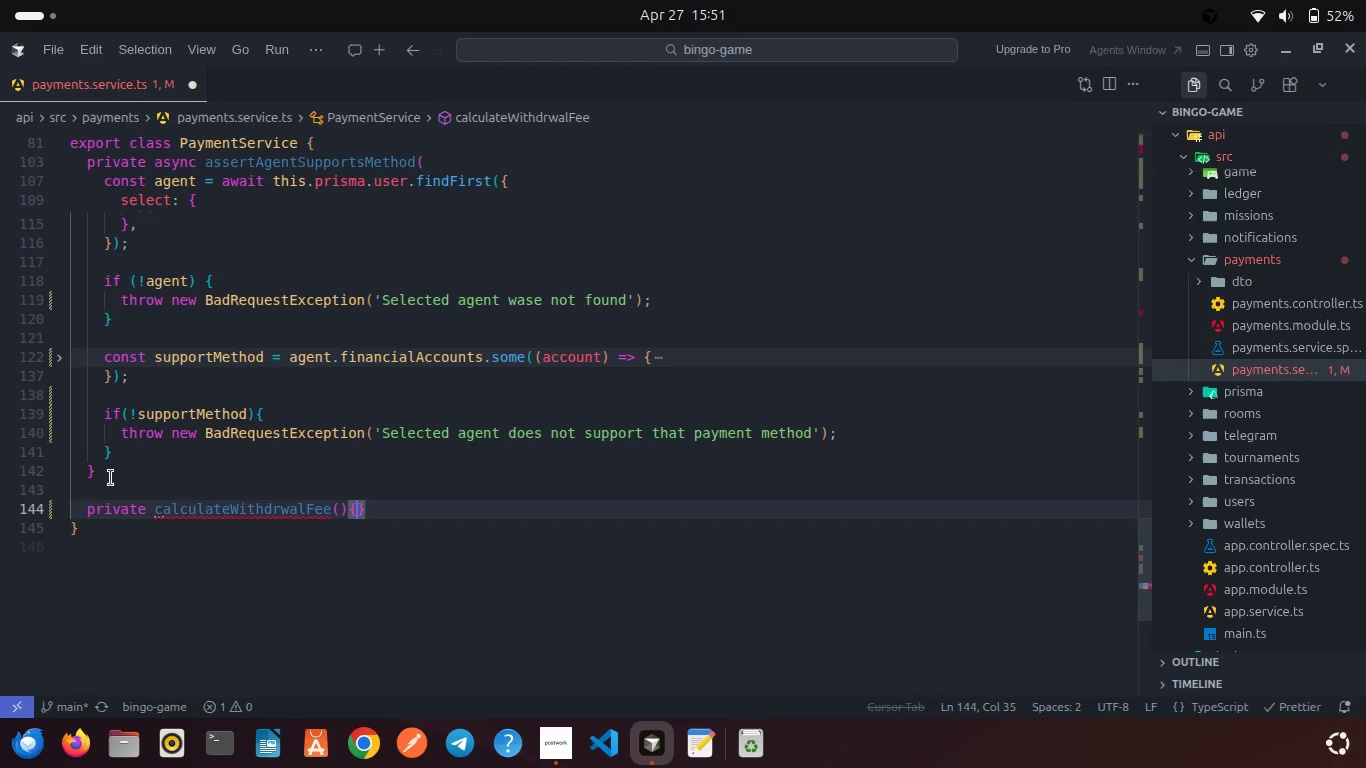 
key(Enter)
 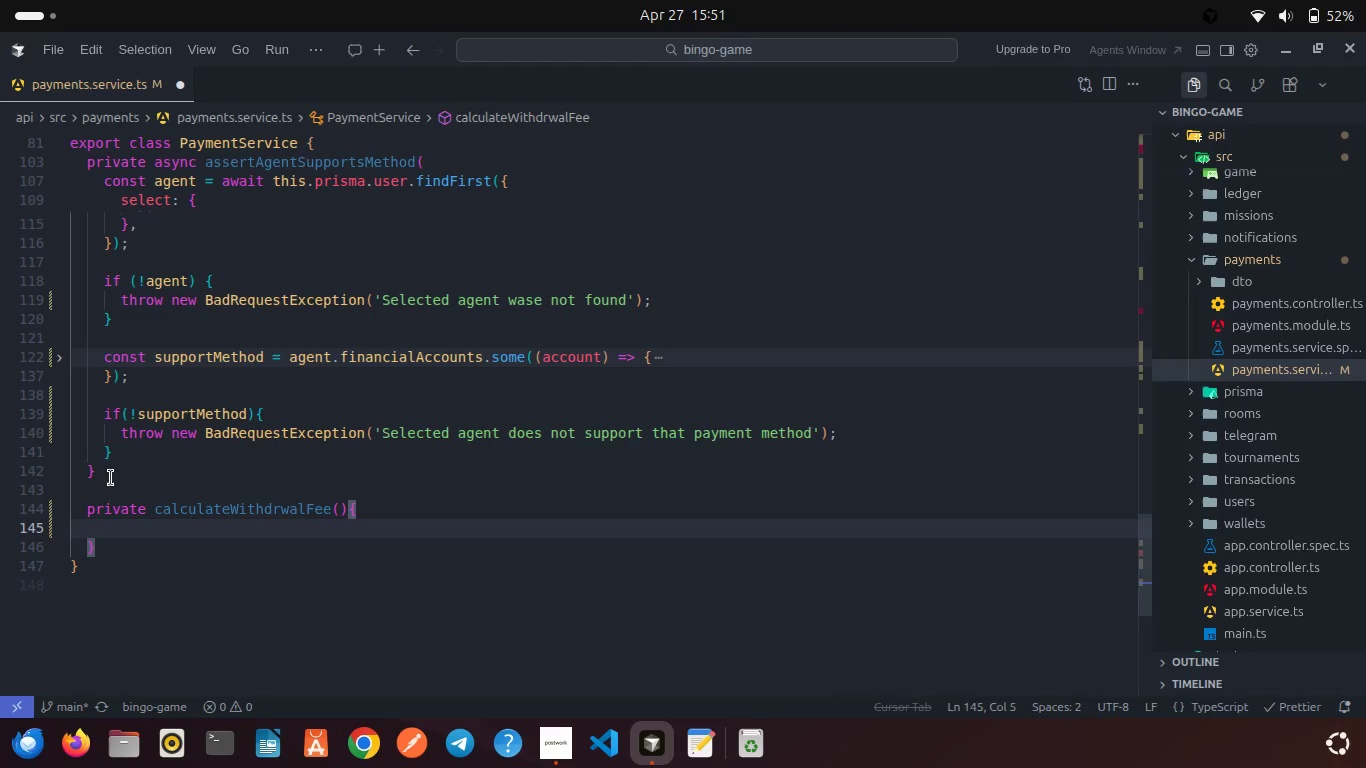 
type(if(ZERO_FEE_)
 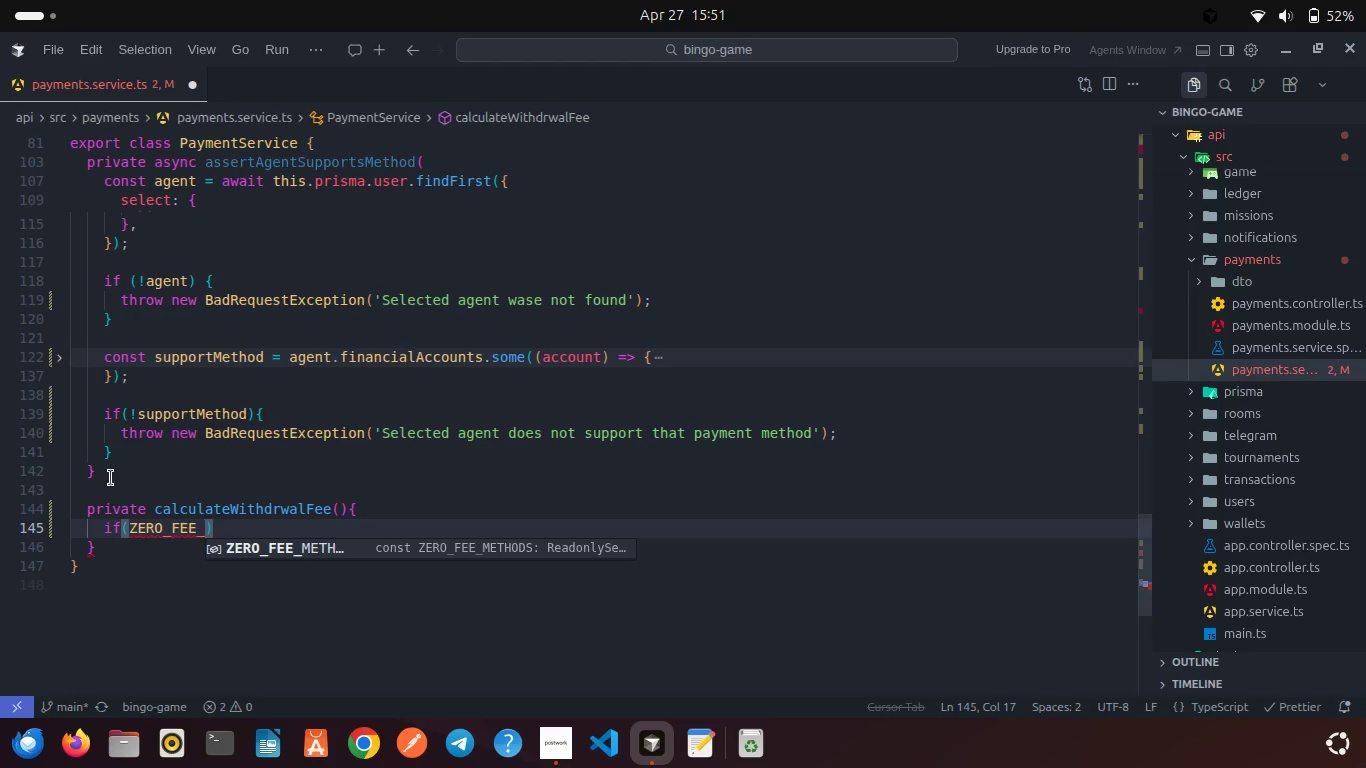 
key(Enter)
 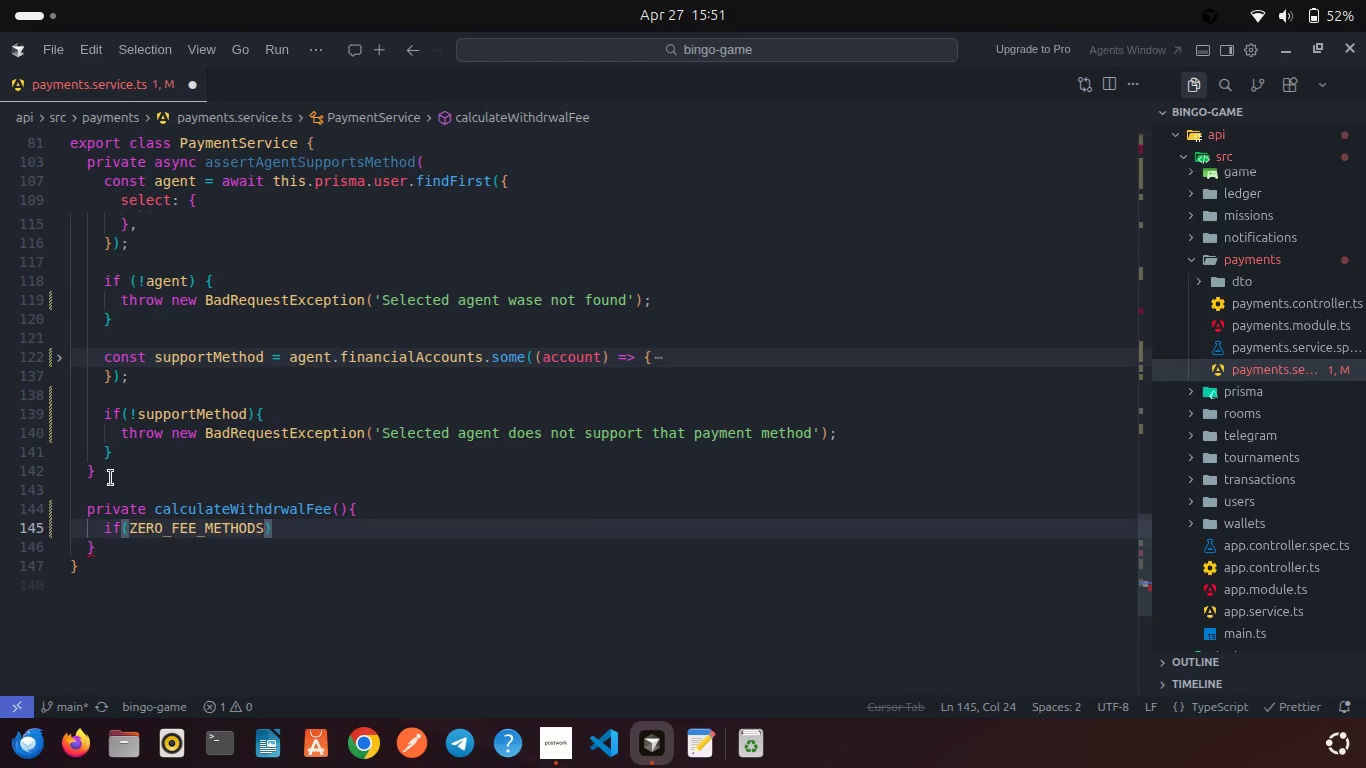 
type(.g)
key(Backspace)
type(ha)
 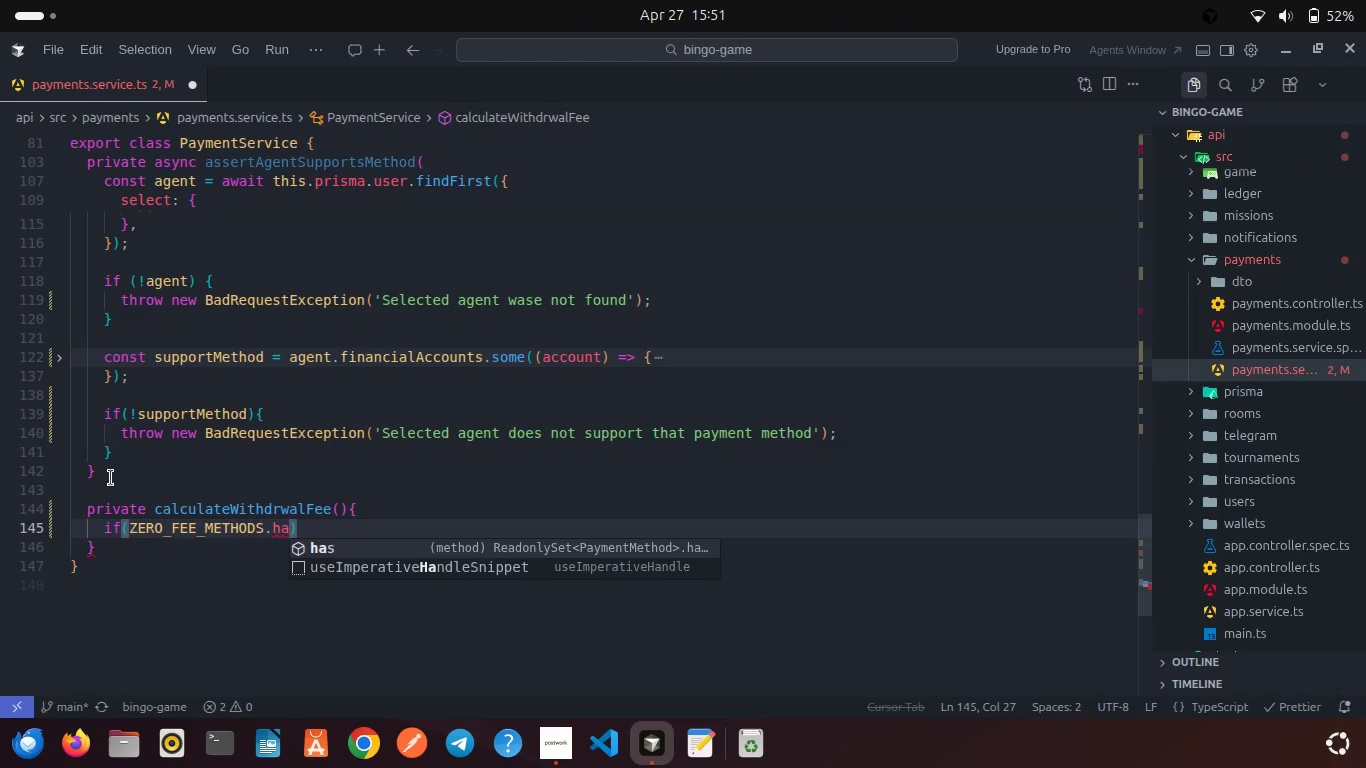 
key(Enter)
 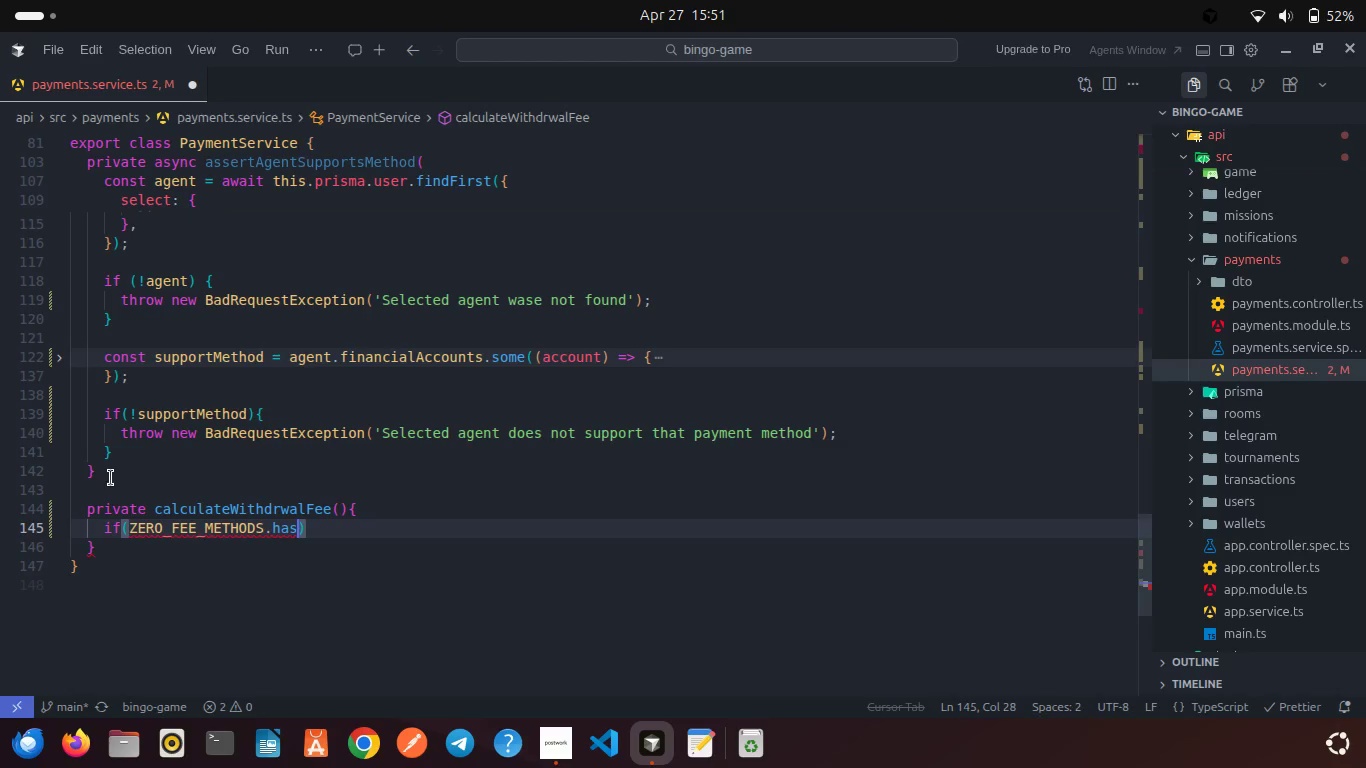 
type((meth)
 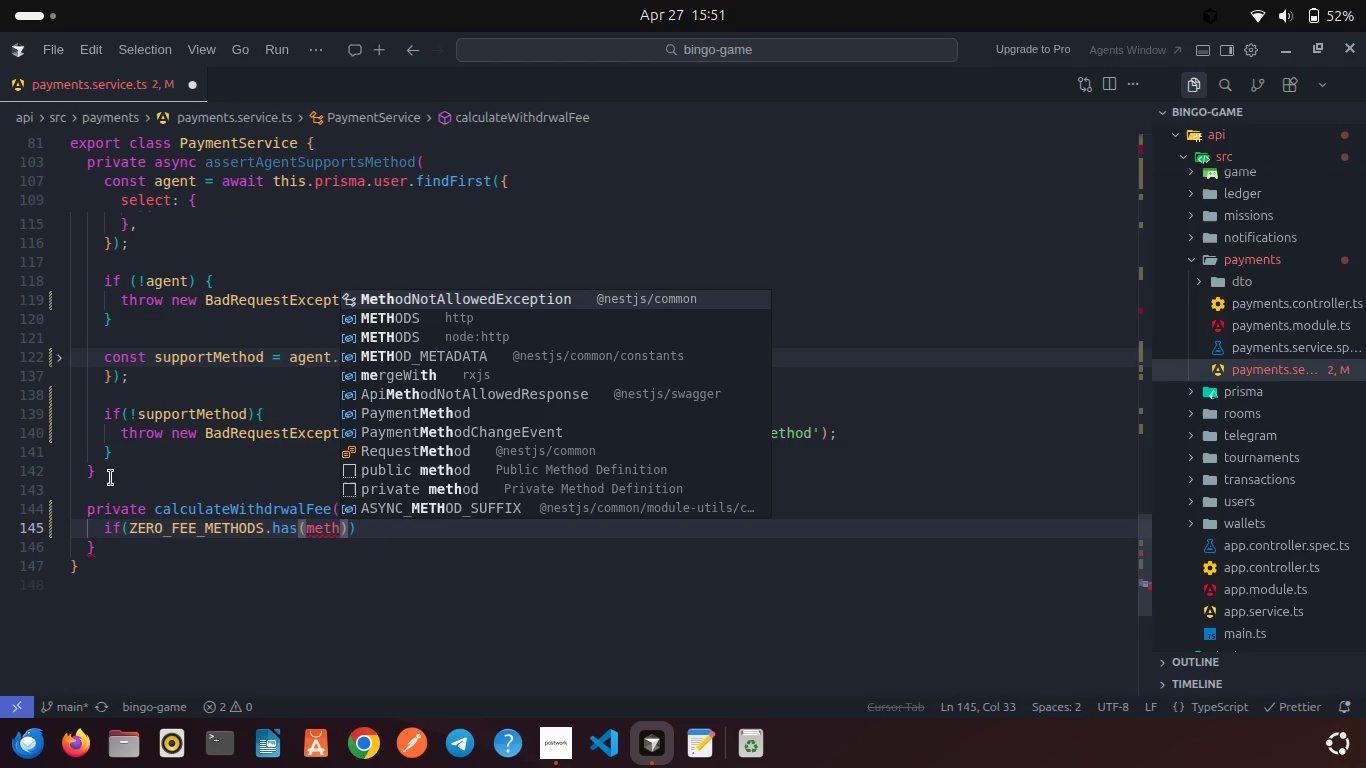 
wait(6.51)
 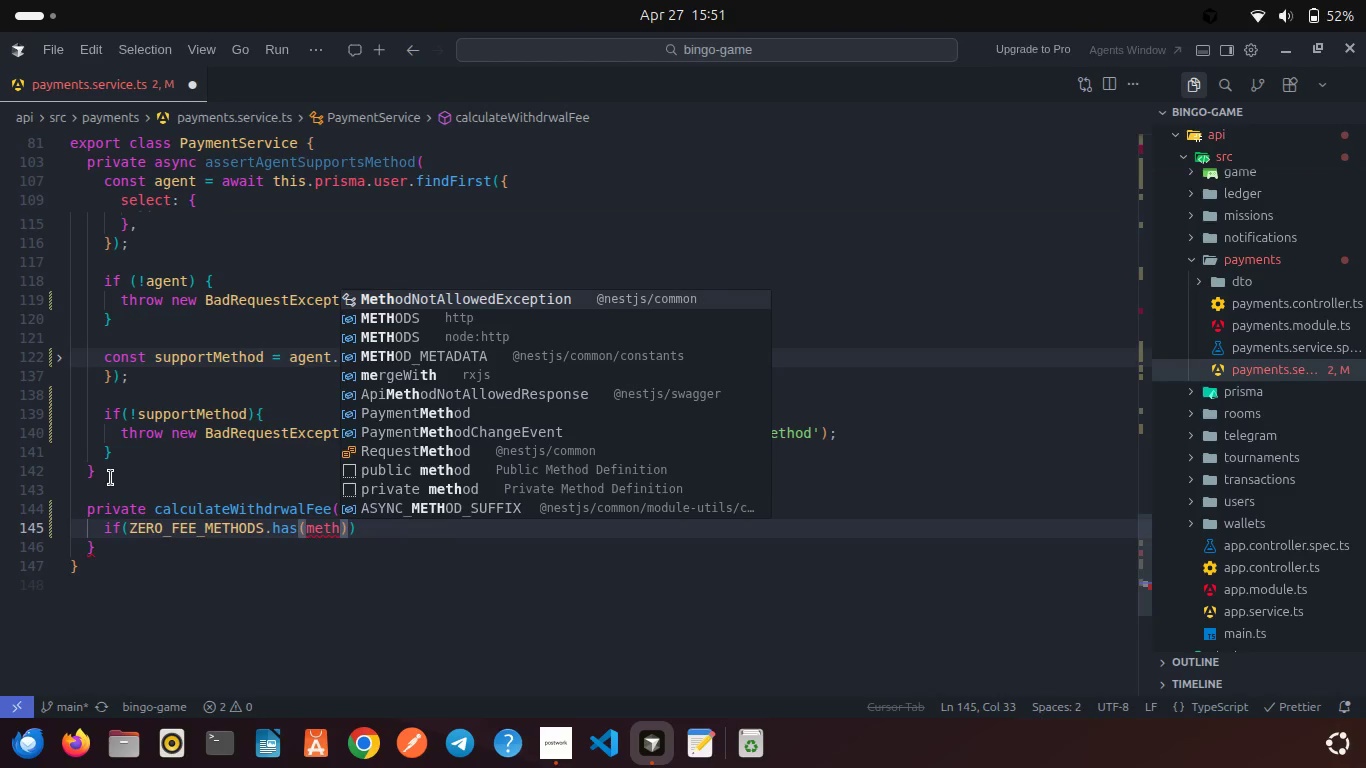 
left_click([149, 571])
 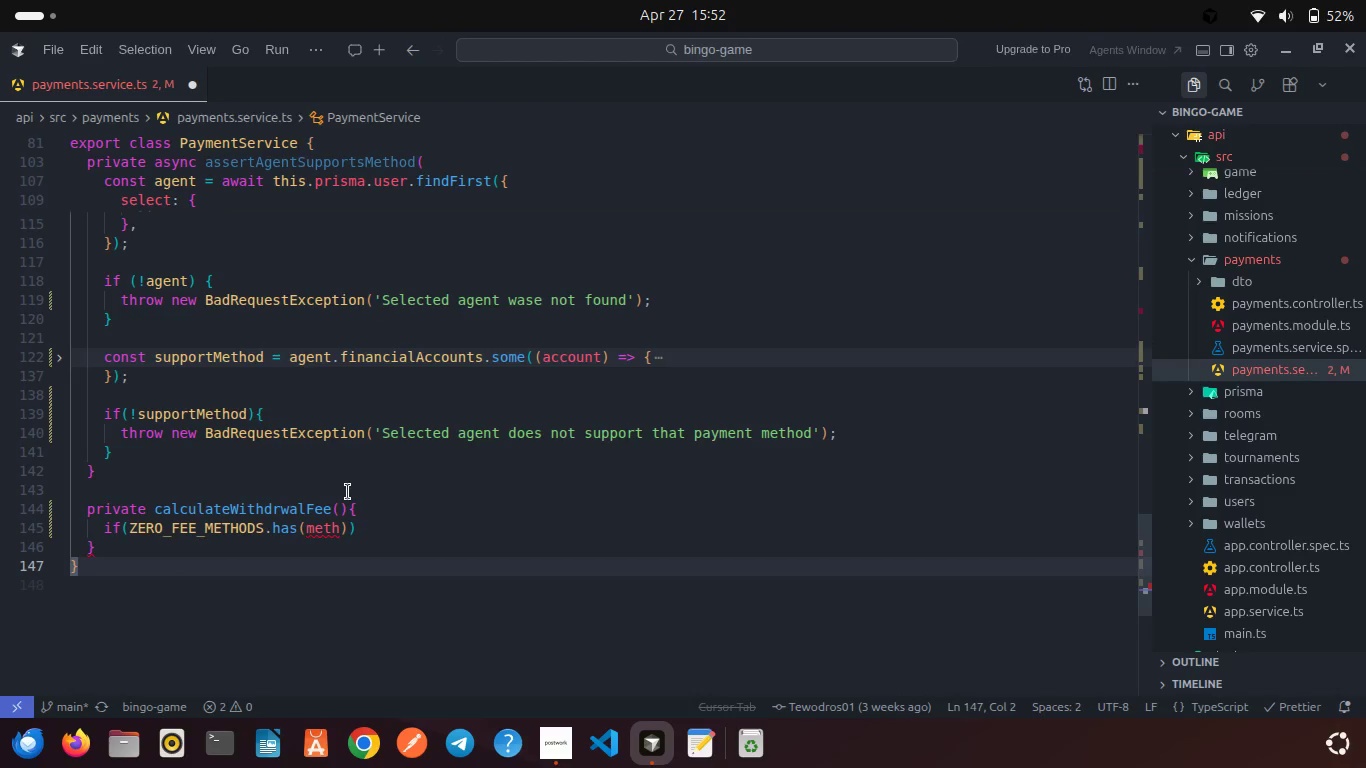 
left_click([338, 512])
 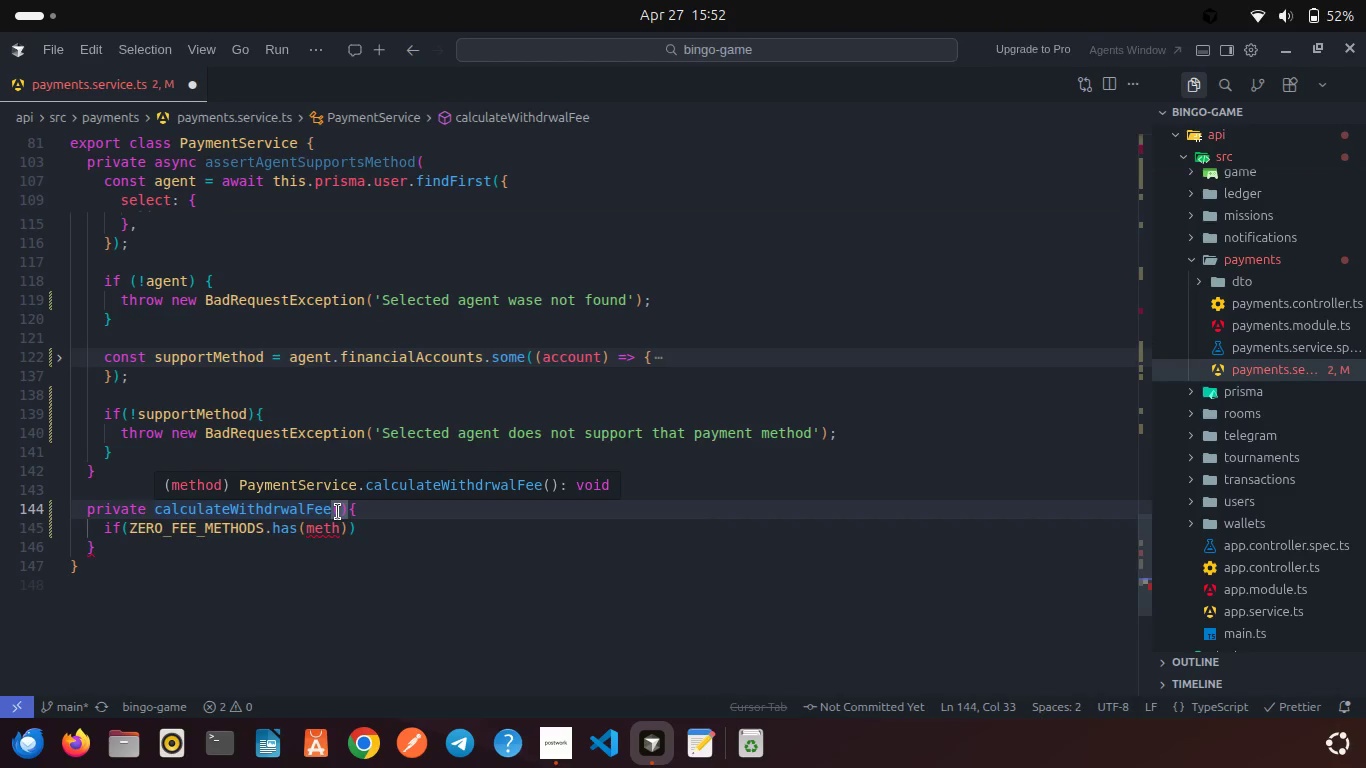 
type(amount: number, meth)
 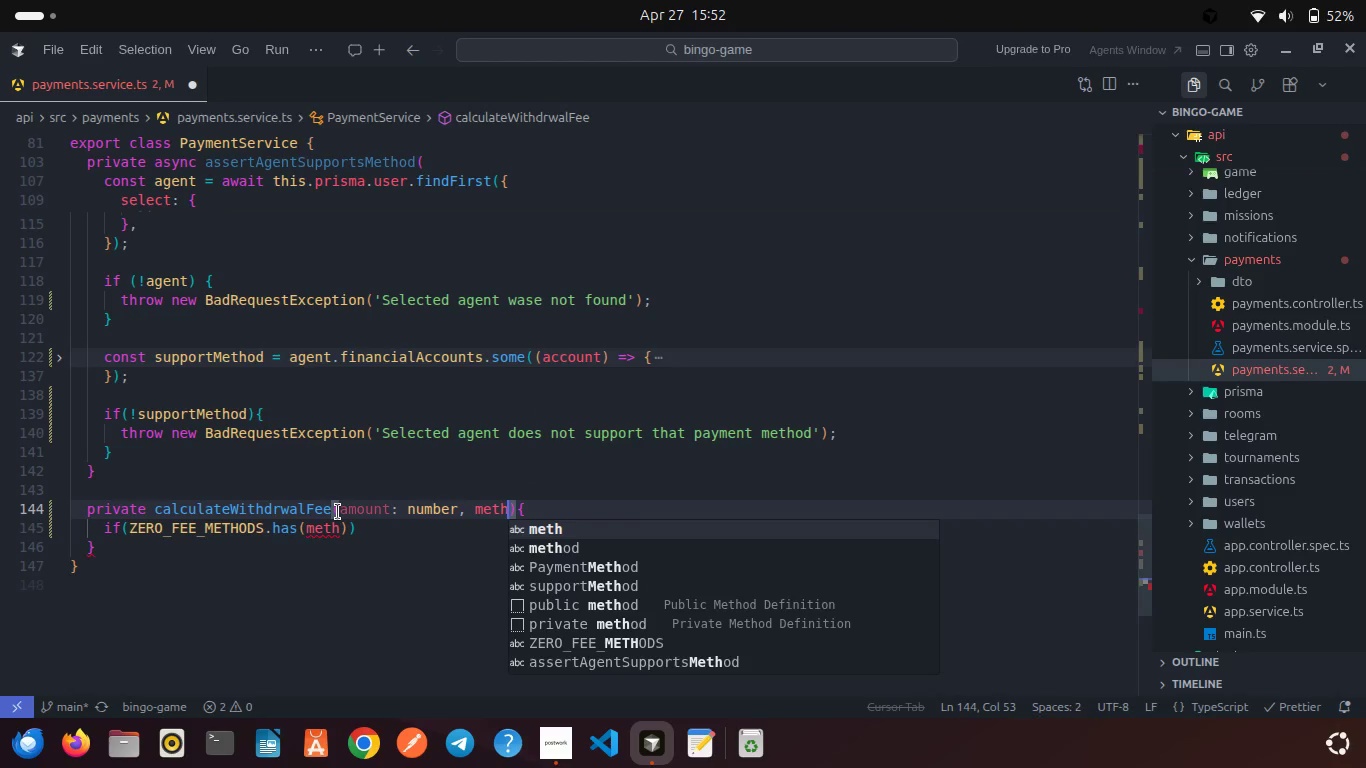 
key(ArrowDown)
 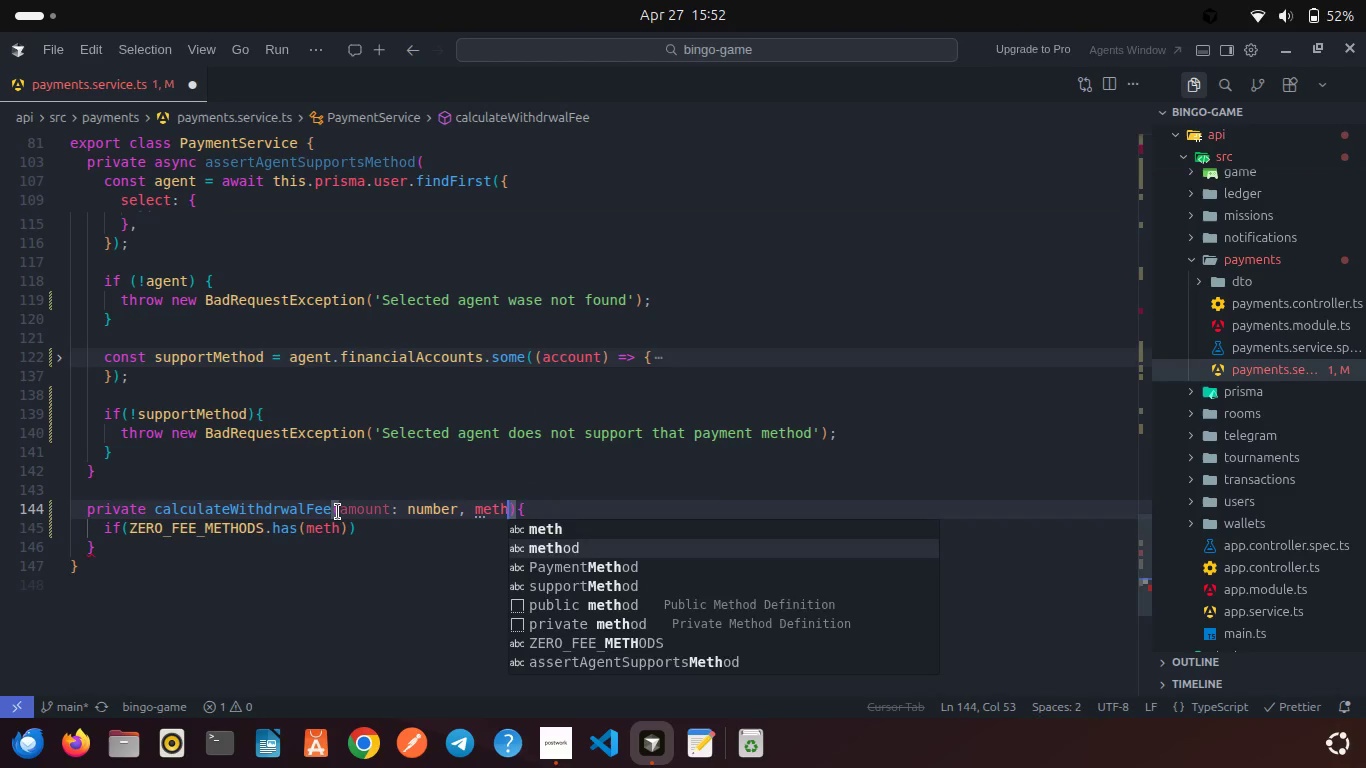 
key(Enter)
 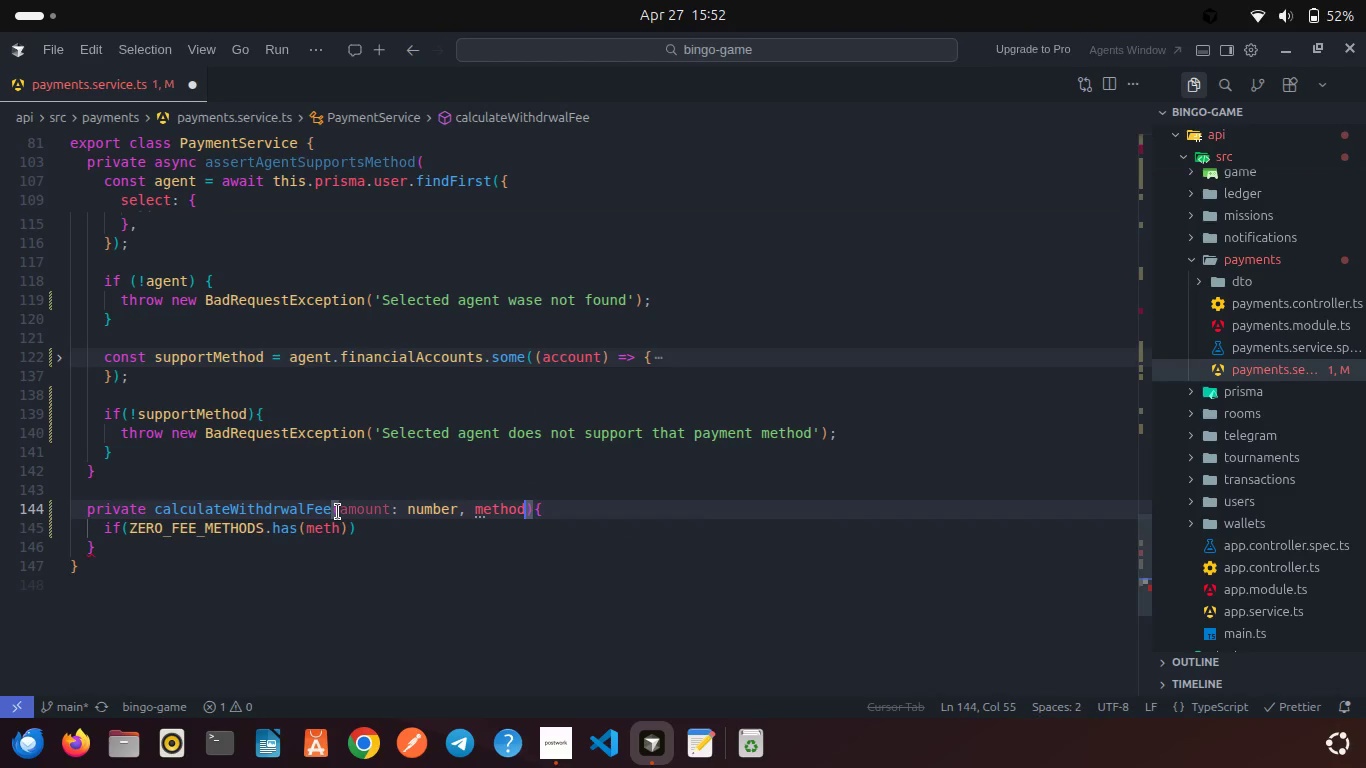 
type(: Cre)
 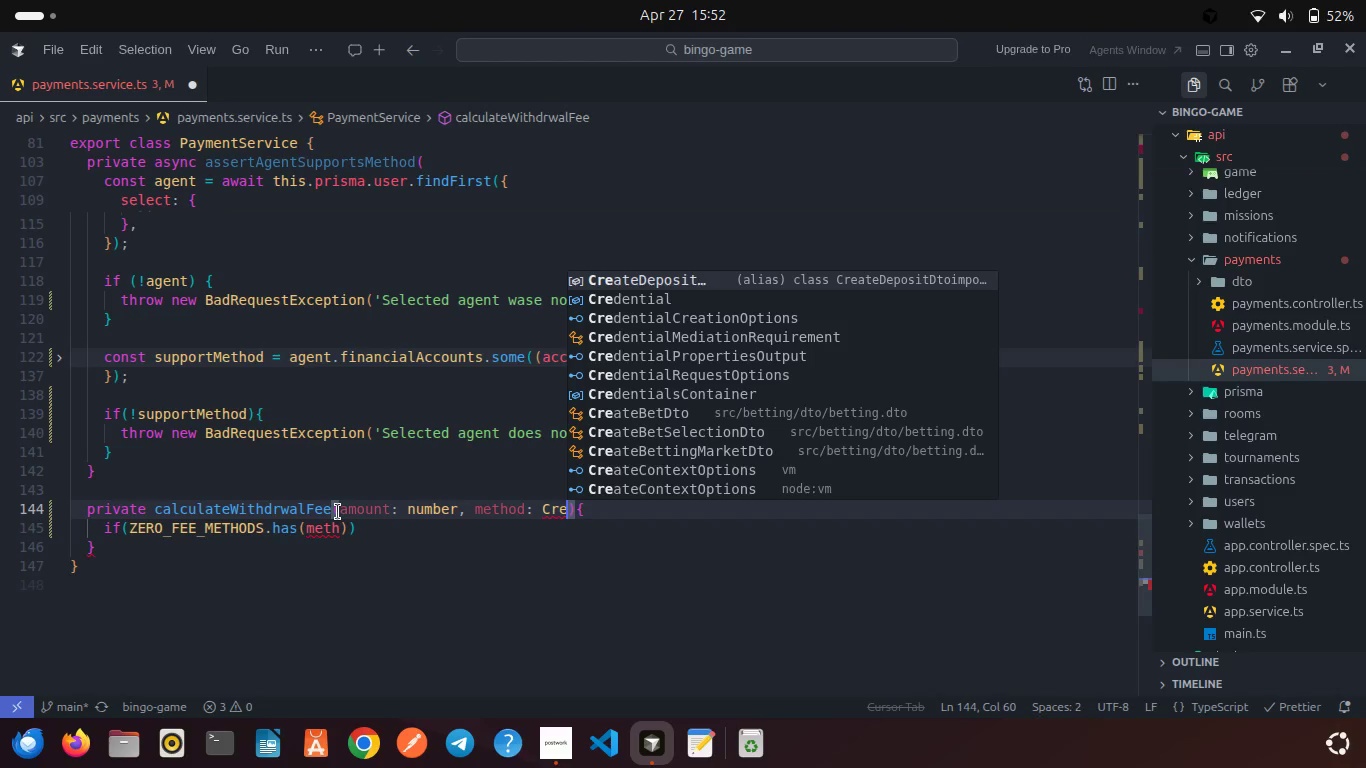 
wait(5.95)
 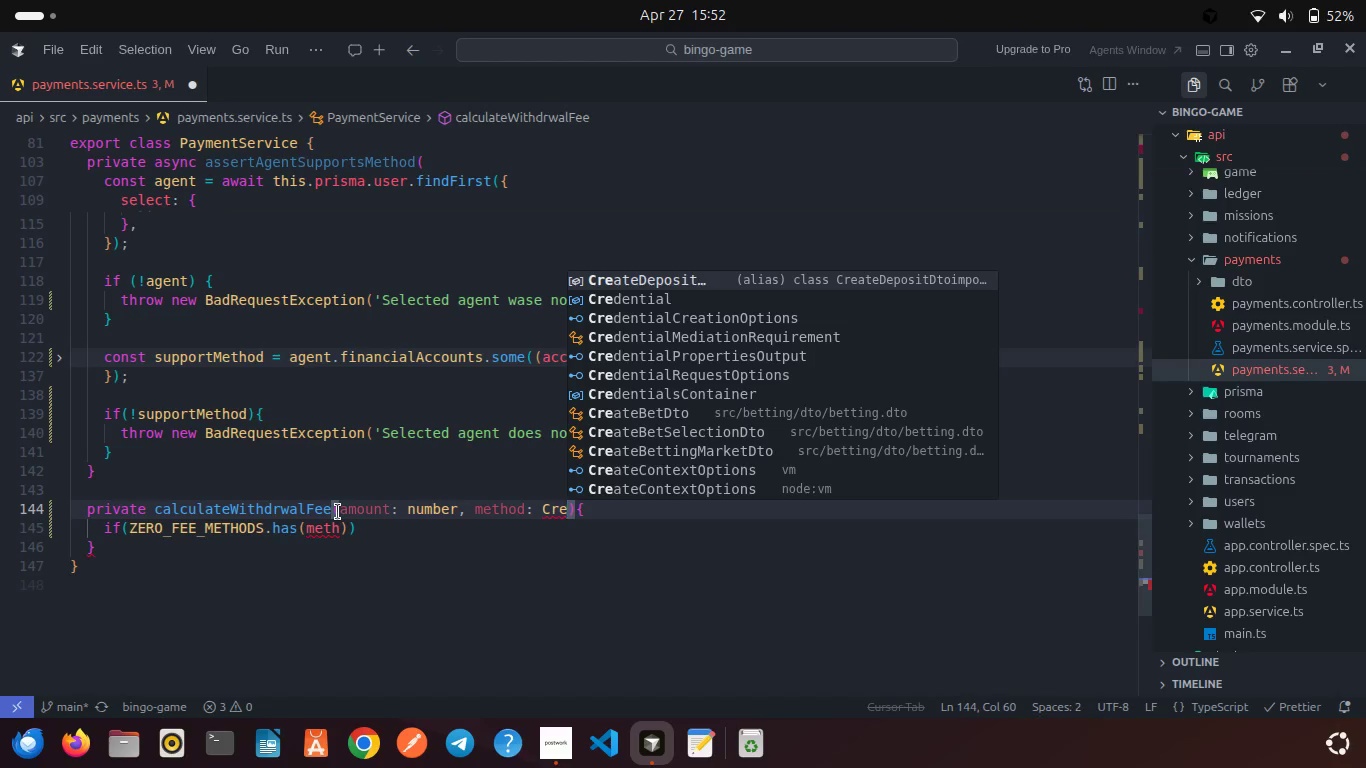 
key(Backspace)
key(Backspace)
key(Backspace)
type(CreateWit)
 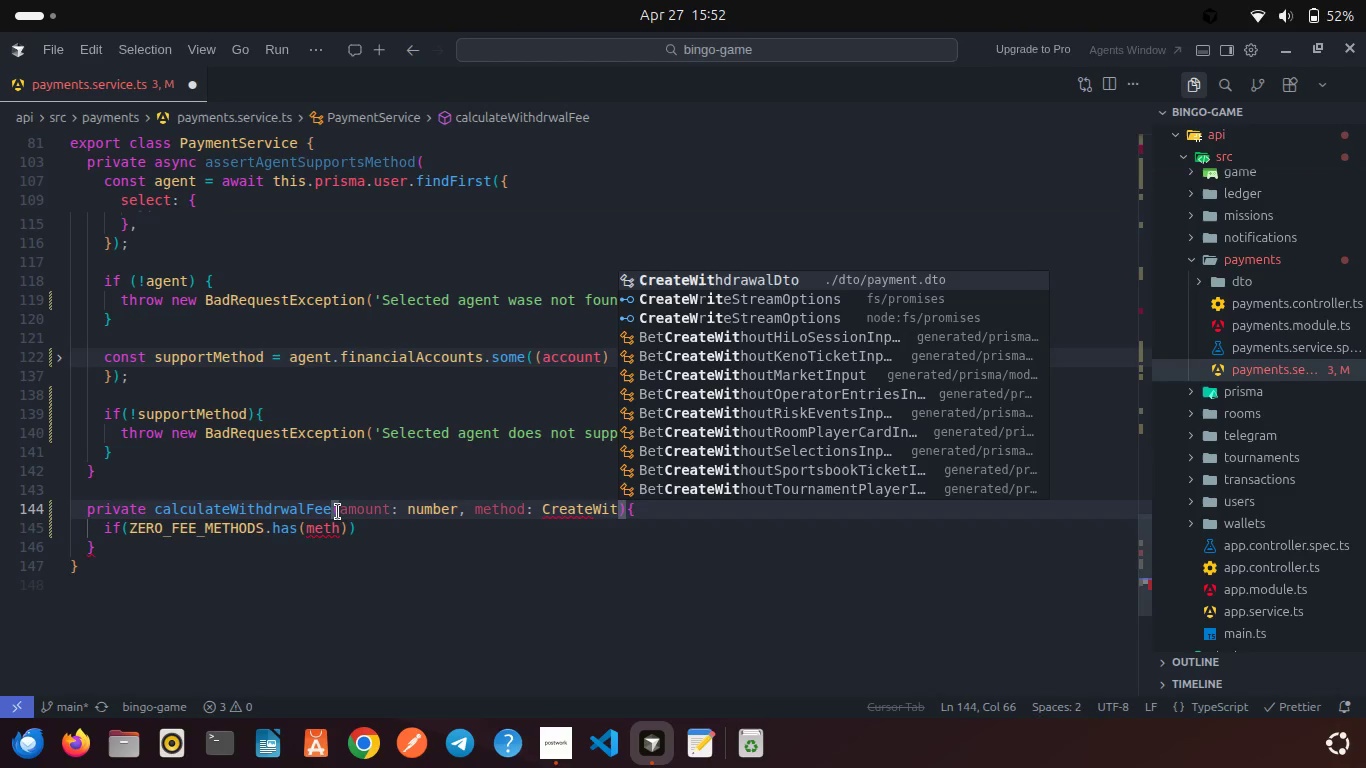 
key(Enter)
 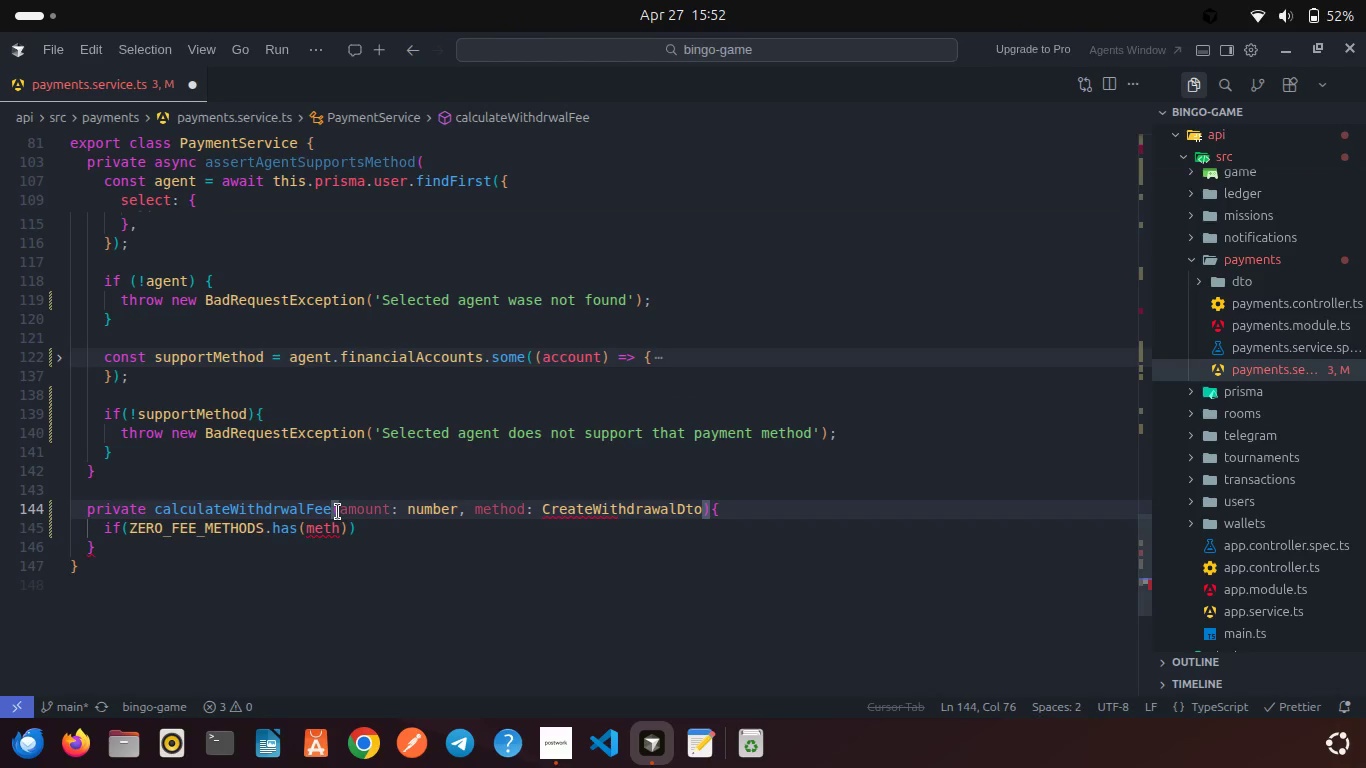 
type(['met)
 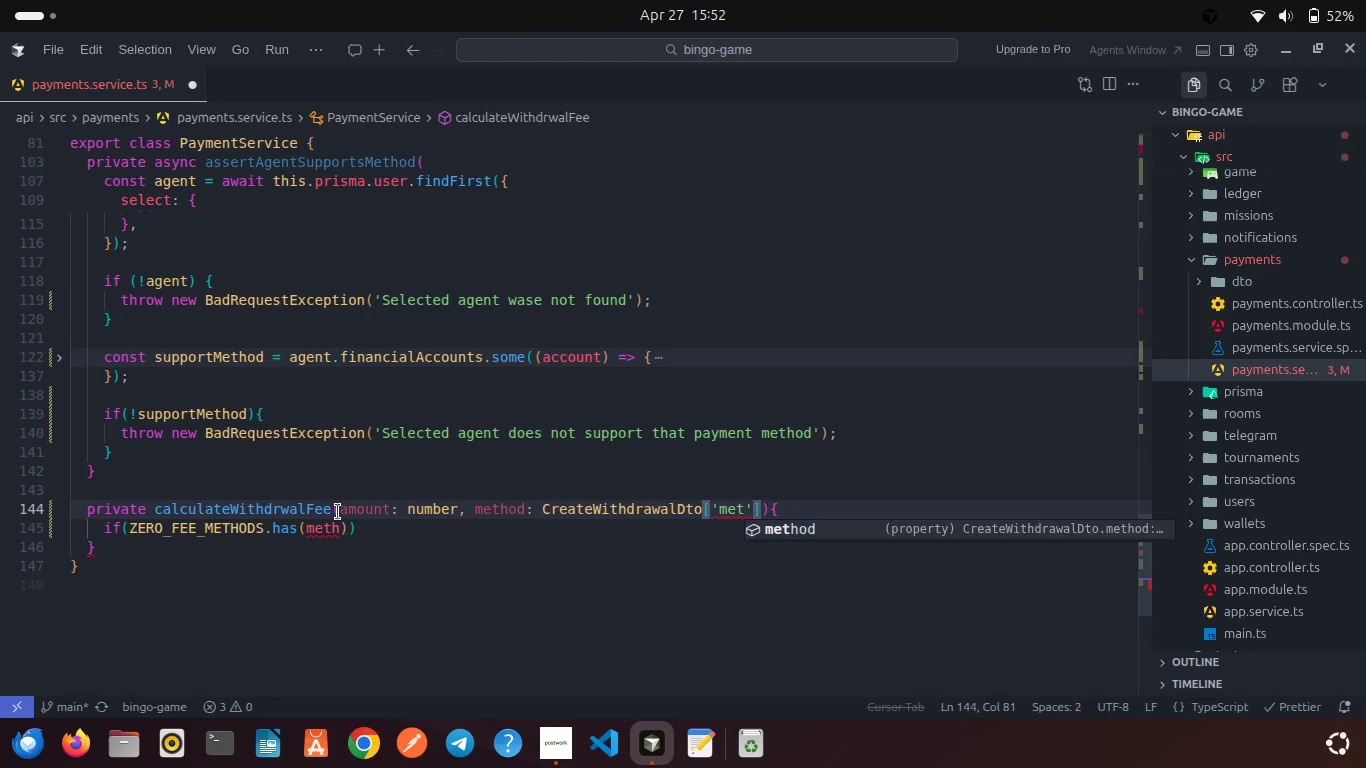 
key(Enter)
 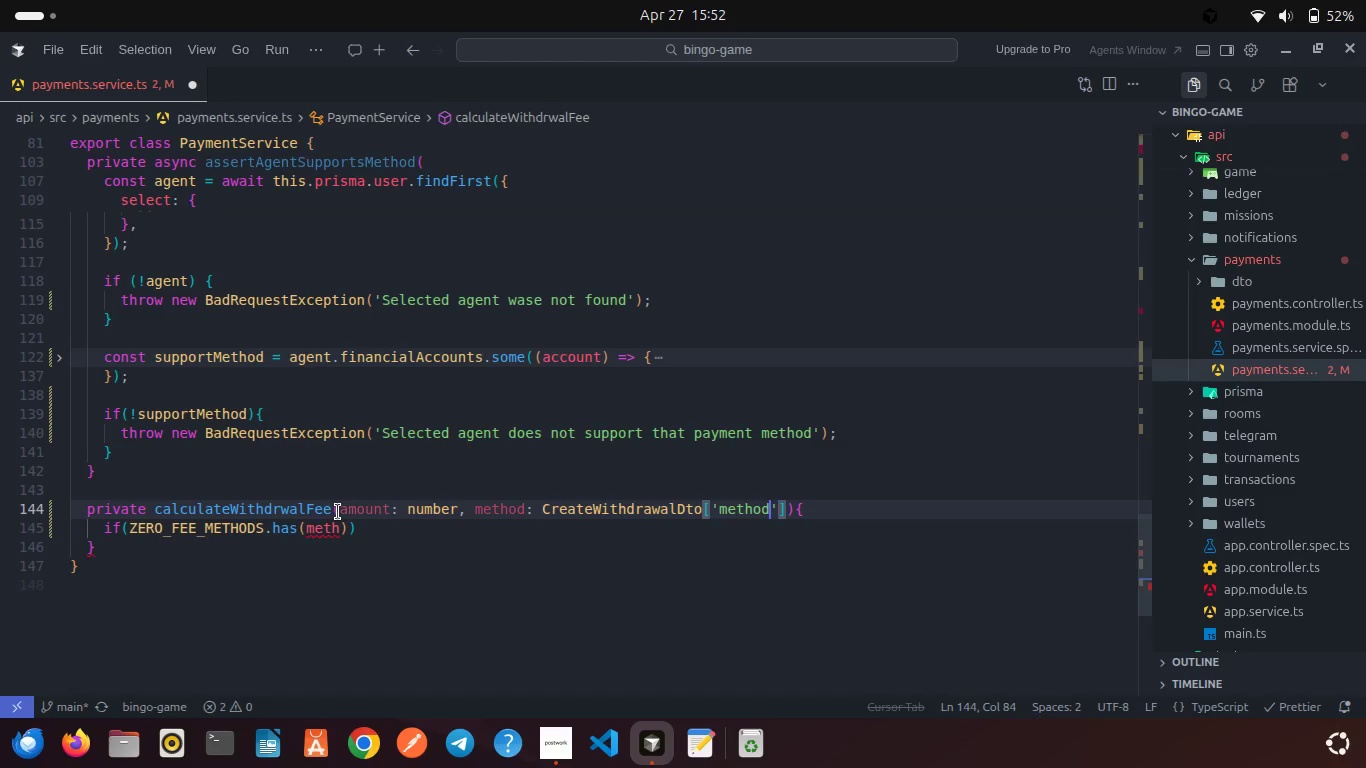 
key(ArrowRight)
 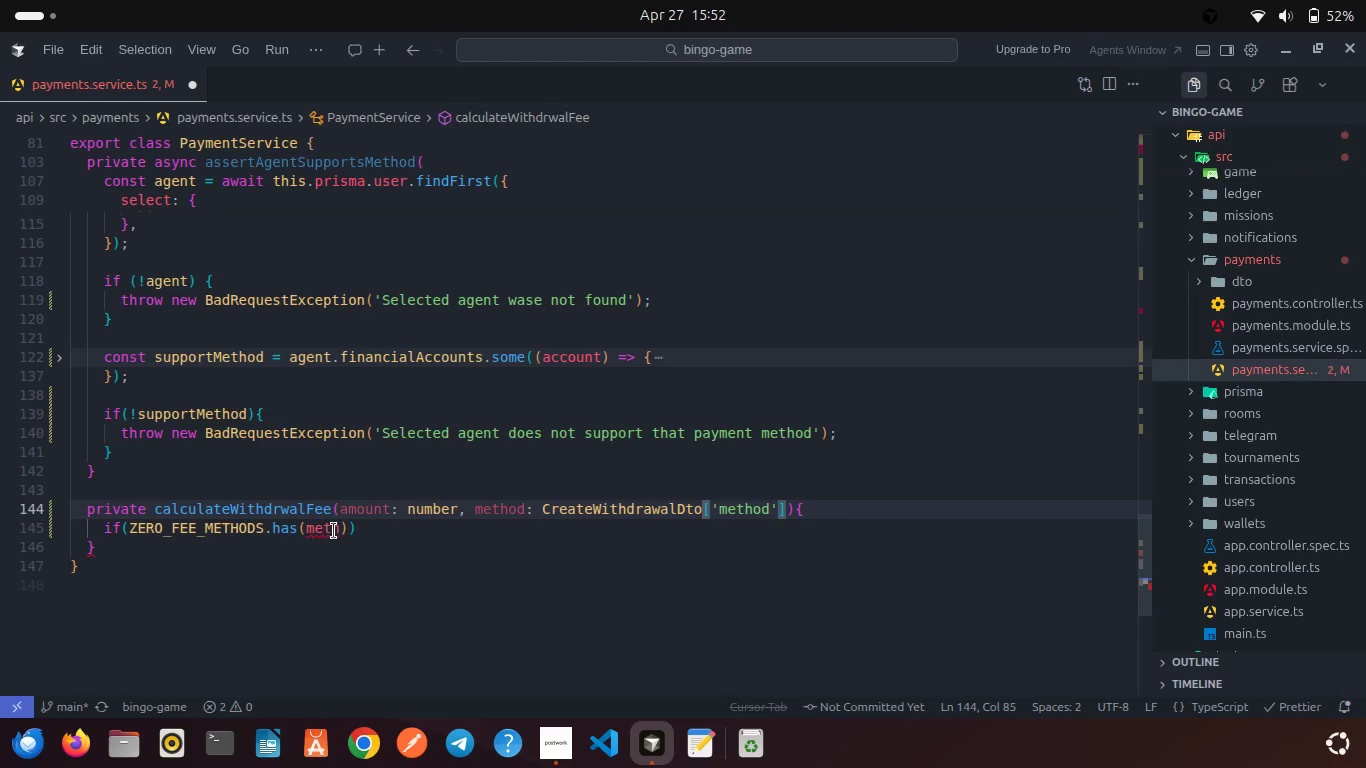 
double_click([332, 531])
 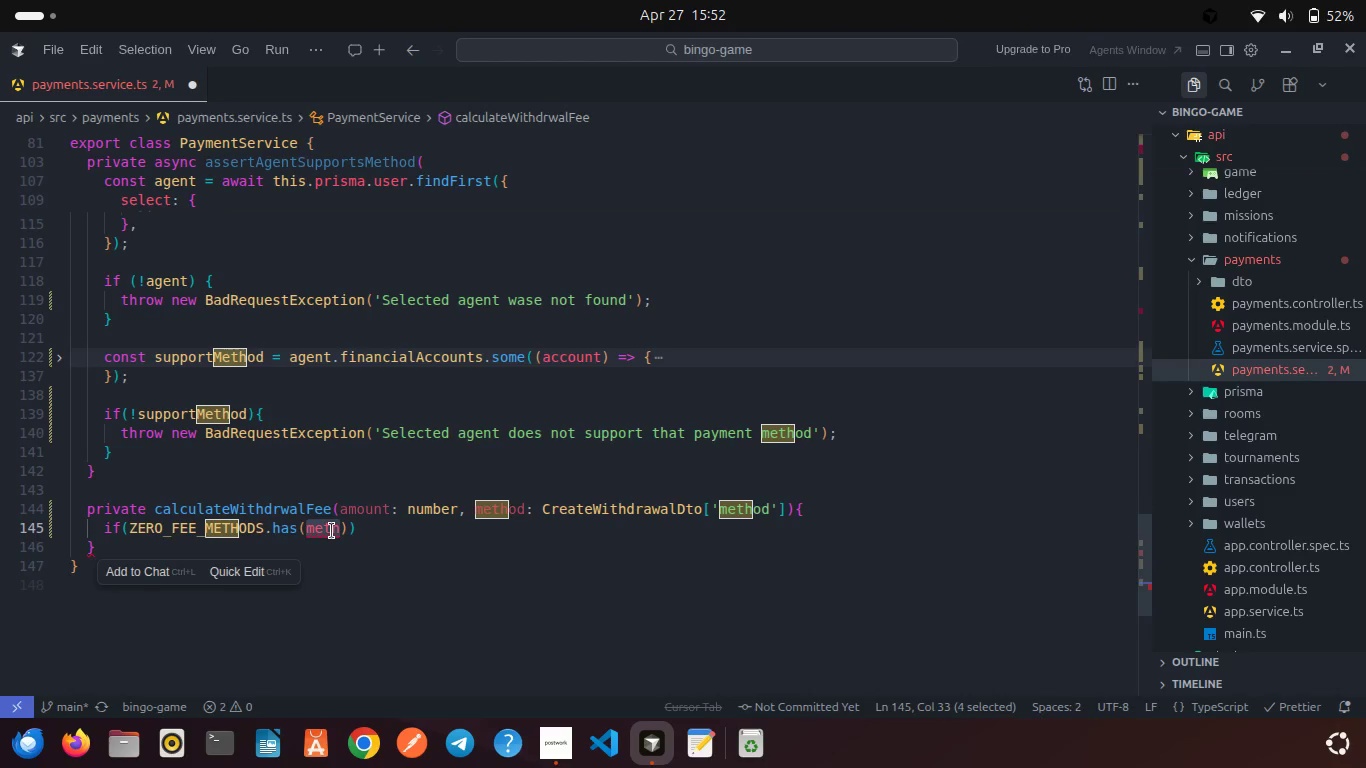 
type(metho)
 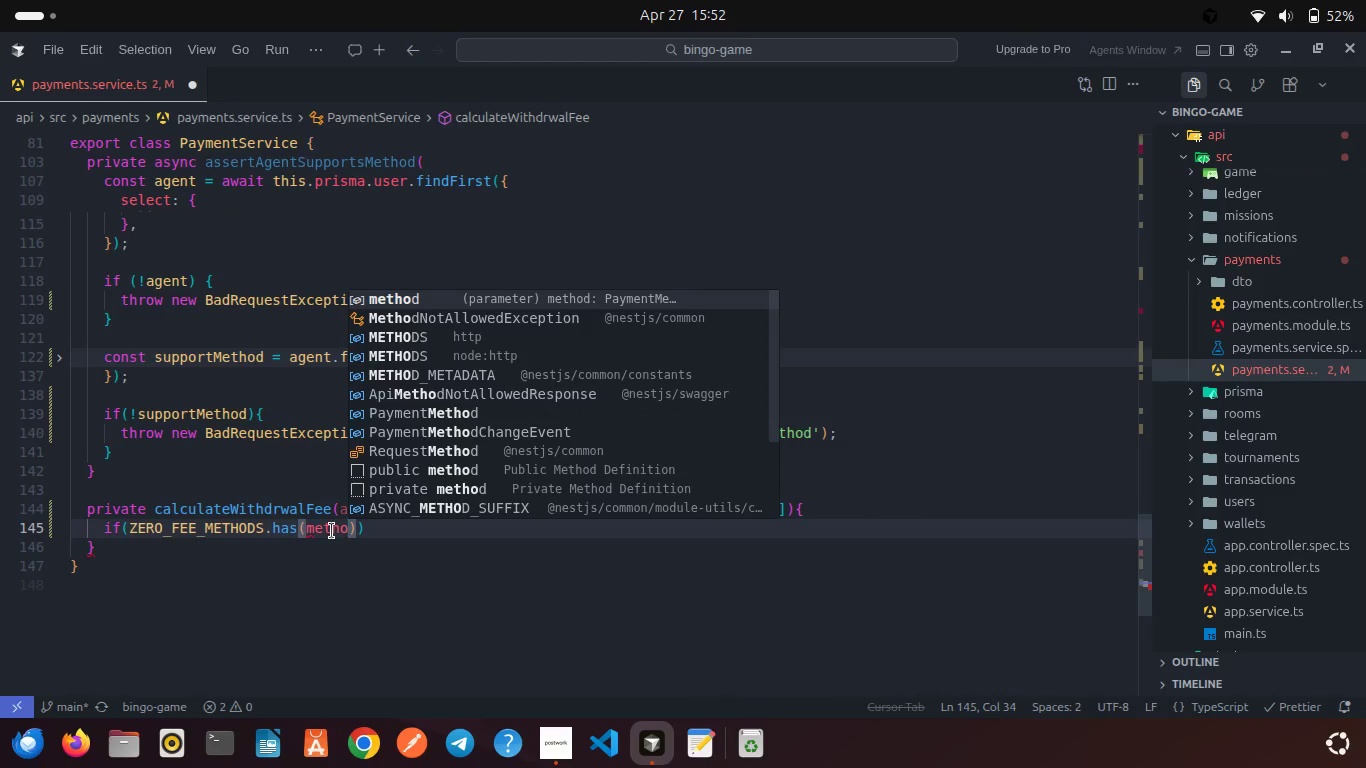 
key(Enter)
 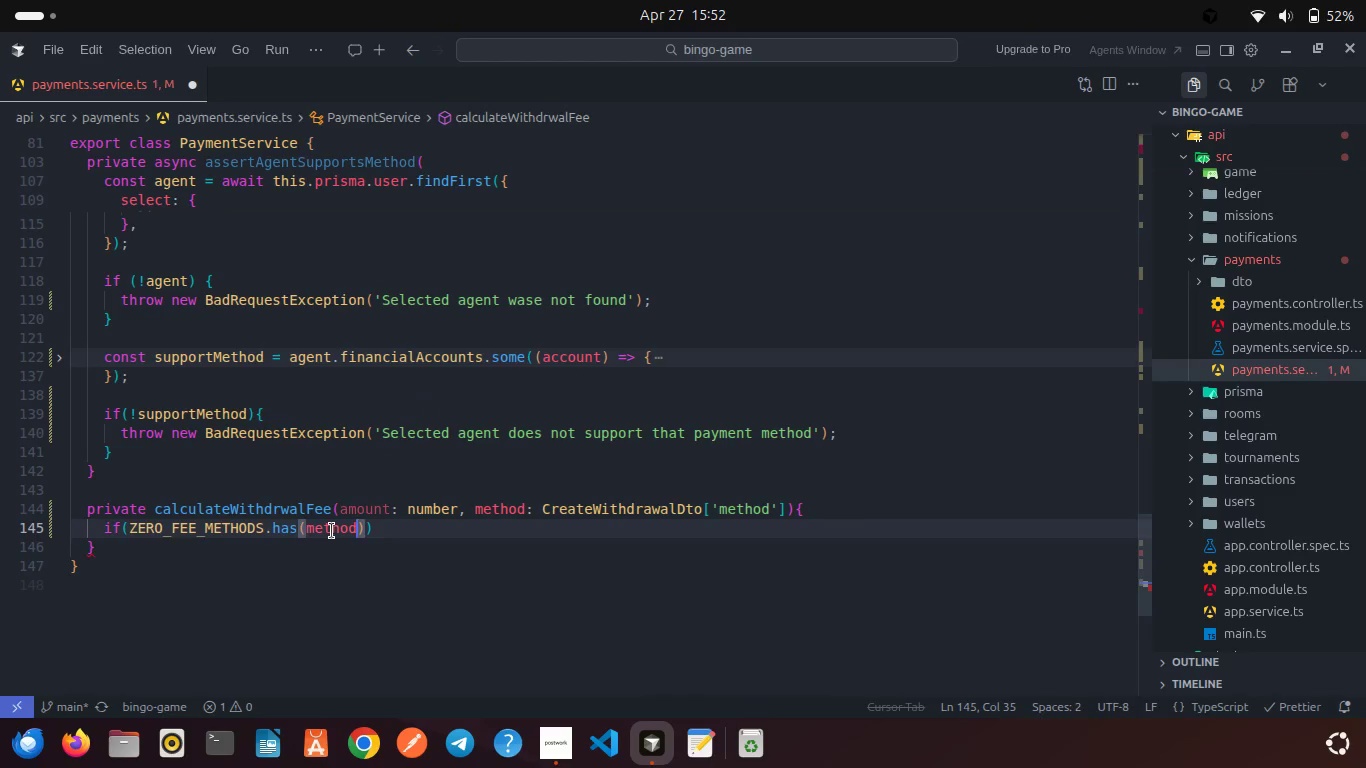 
key(ArrowRight)
 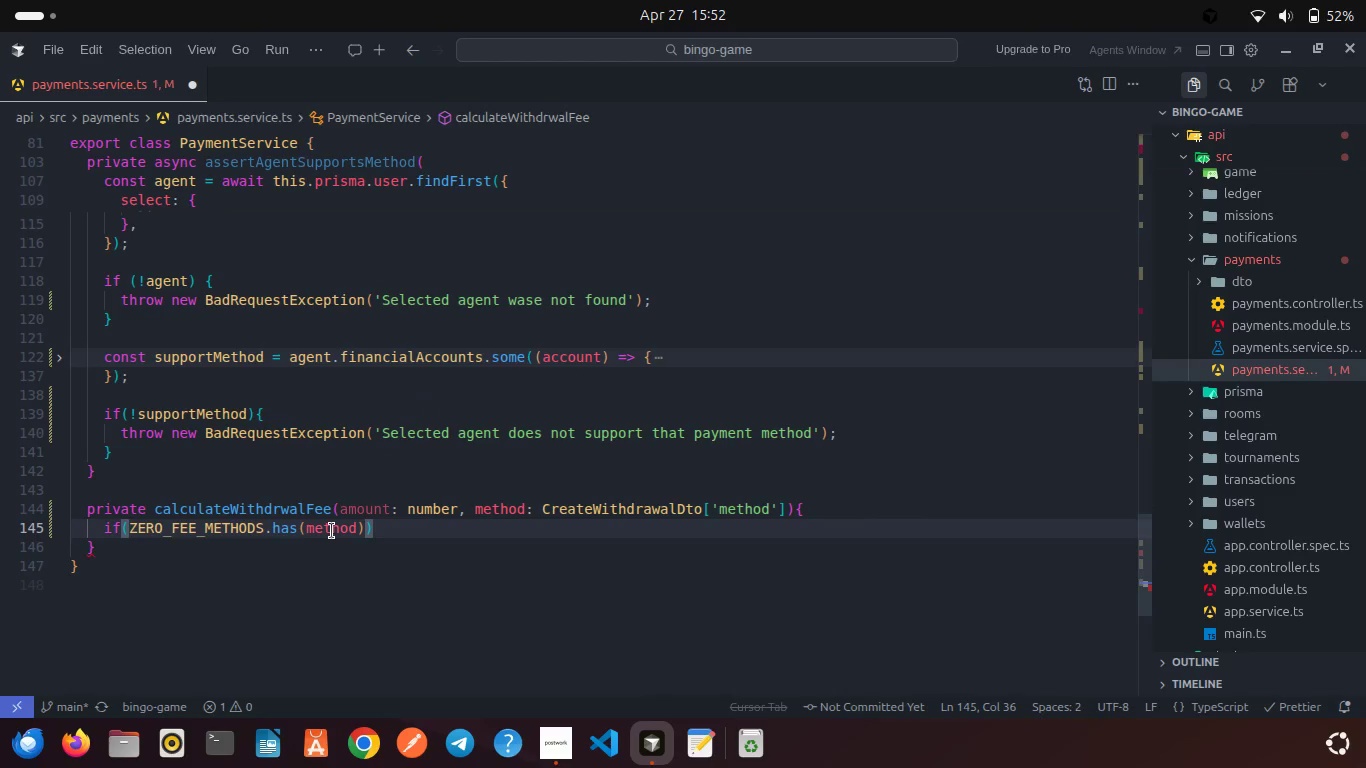 
key(ArrowRight)
 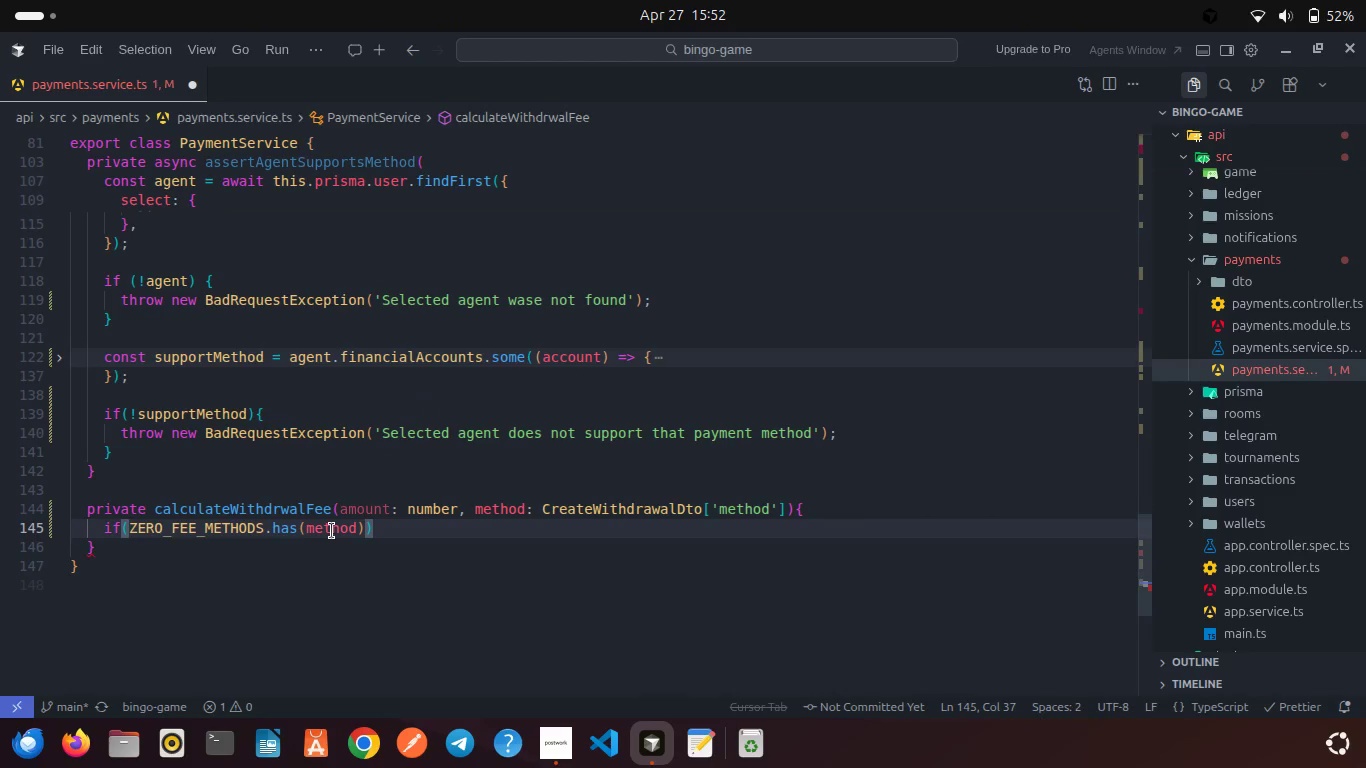 
key(Shift+ShiftRight)
 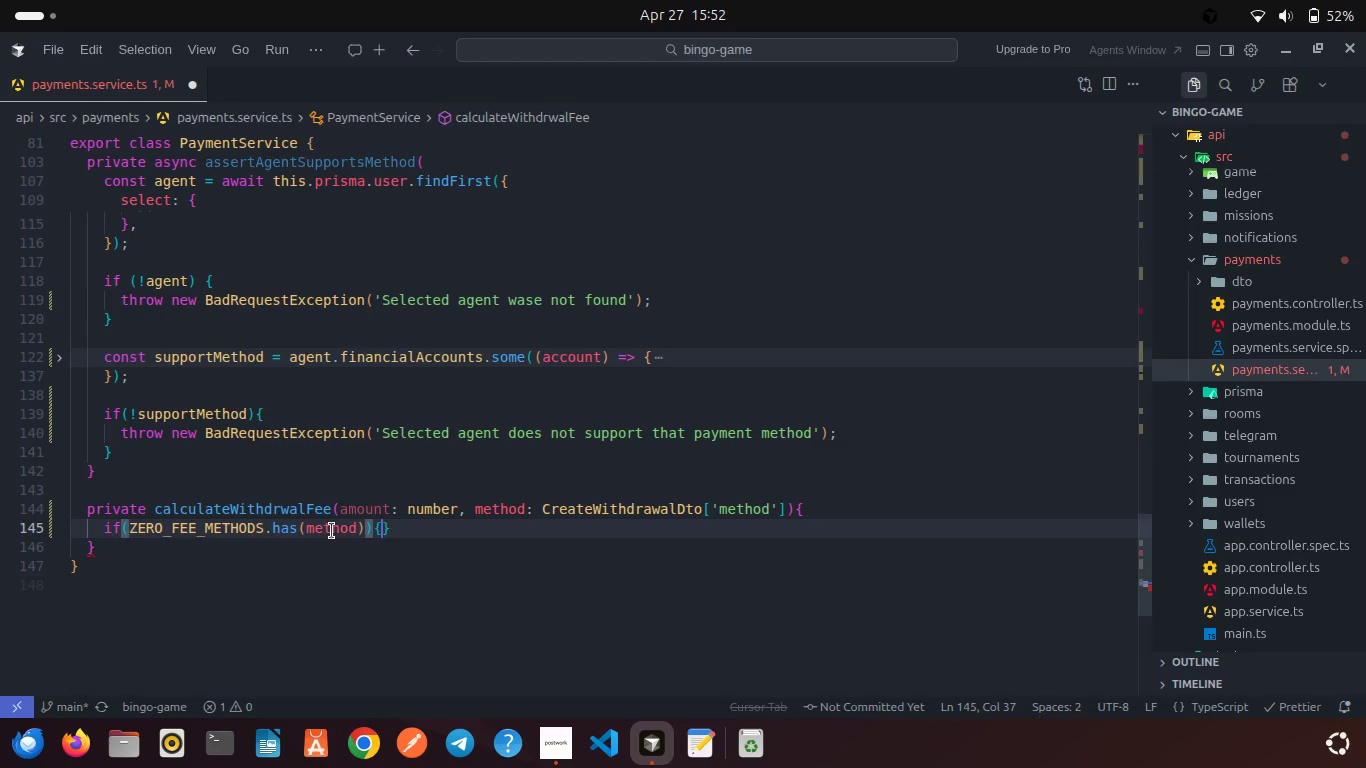 
key(Shift+BracketLeft)
 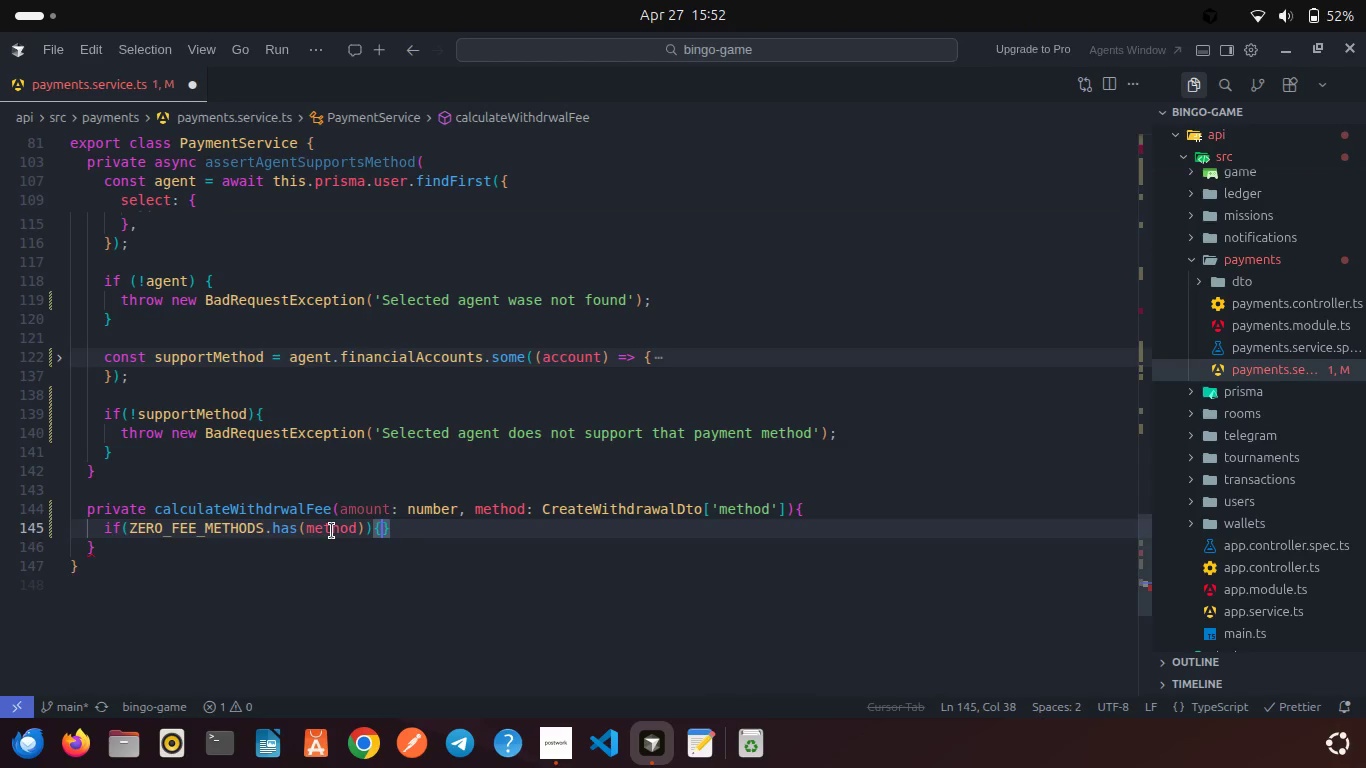 
key(Enter)
 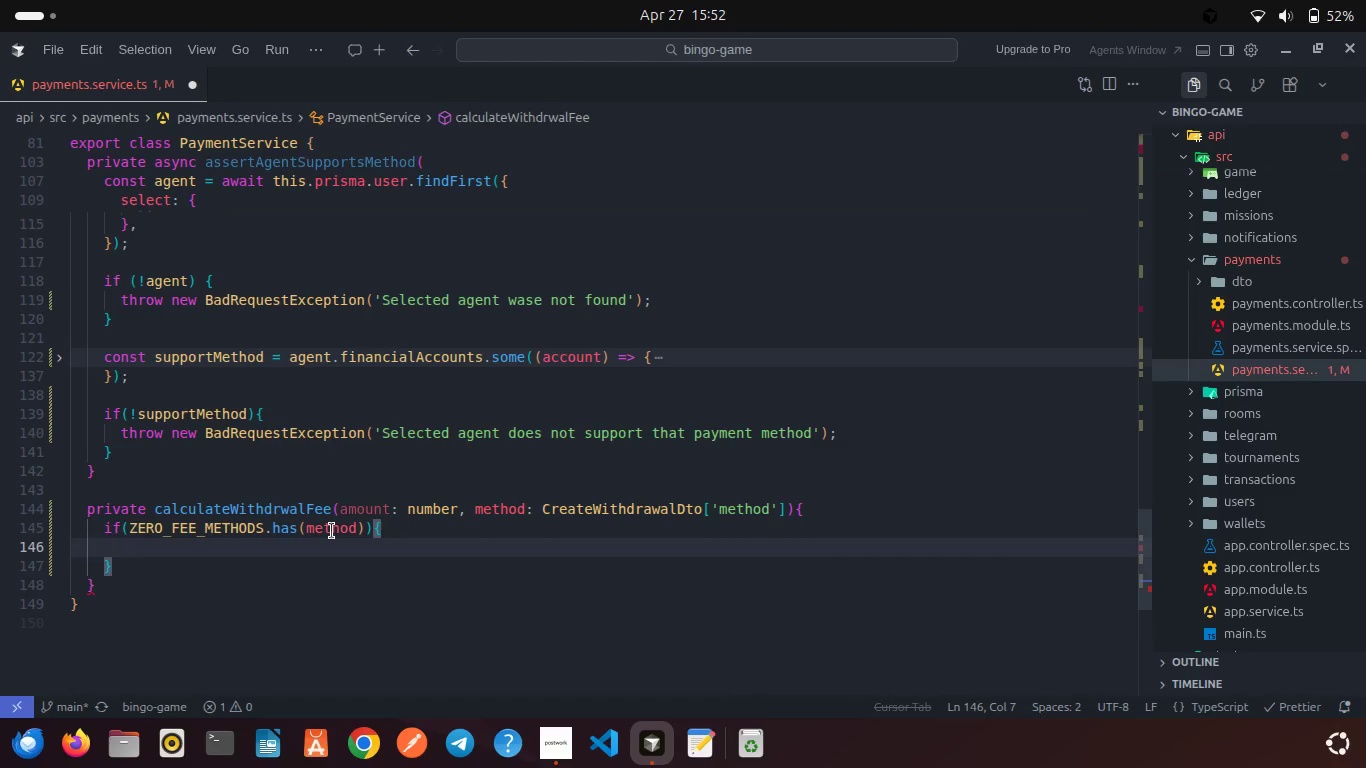 
type(retur)
 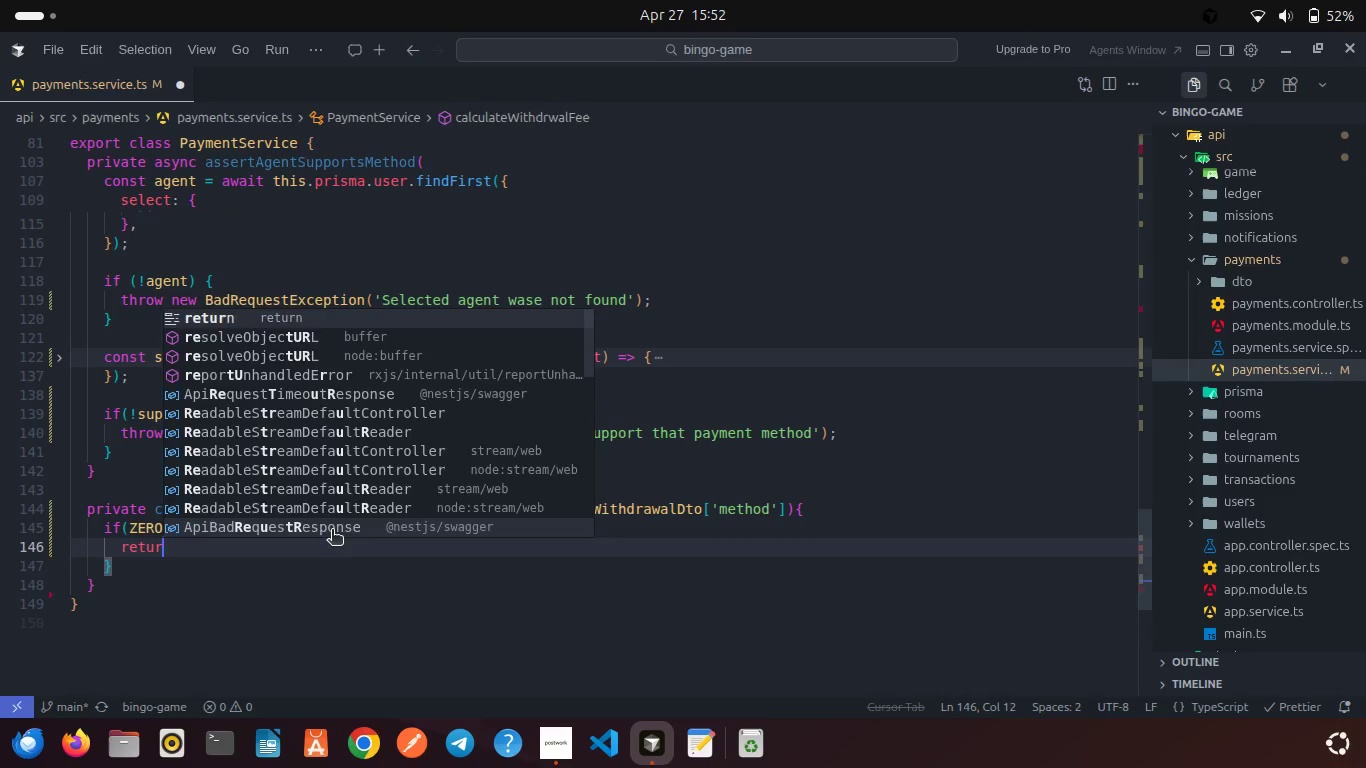 
key(Enter)
 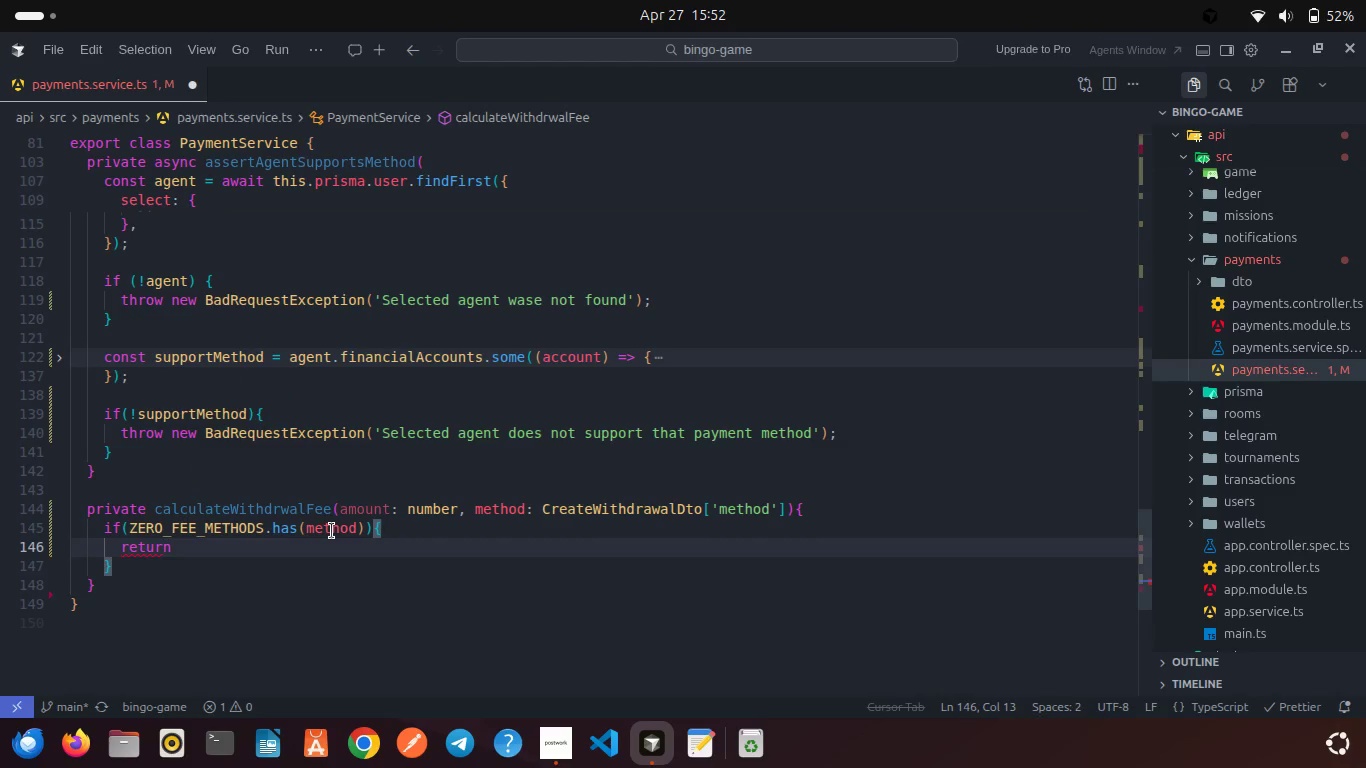 
key(Space)
 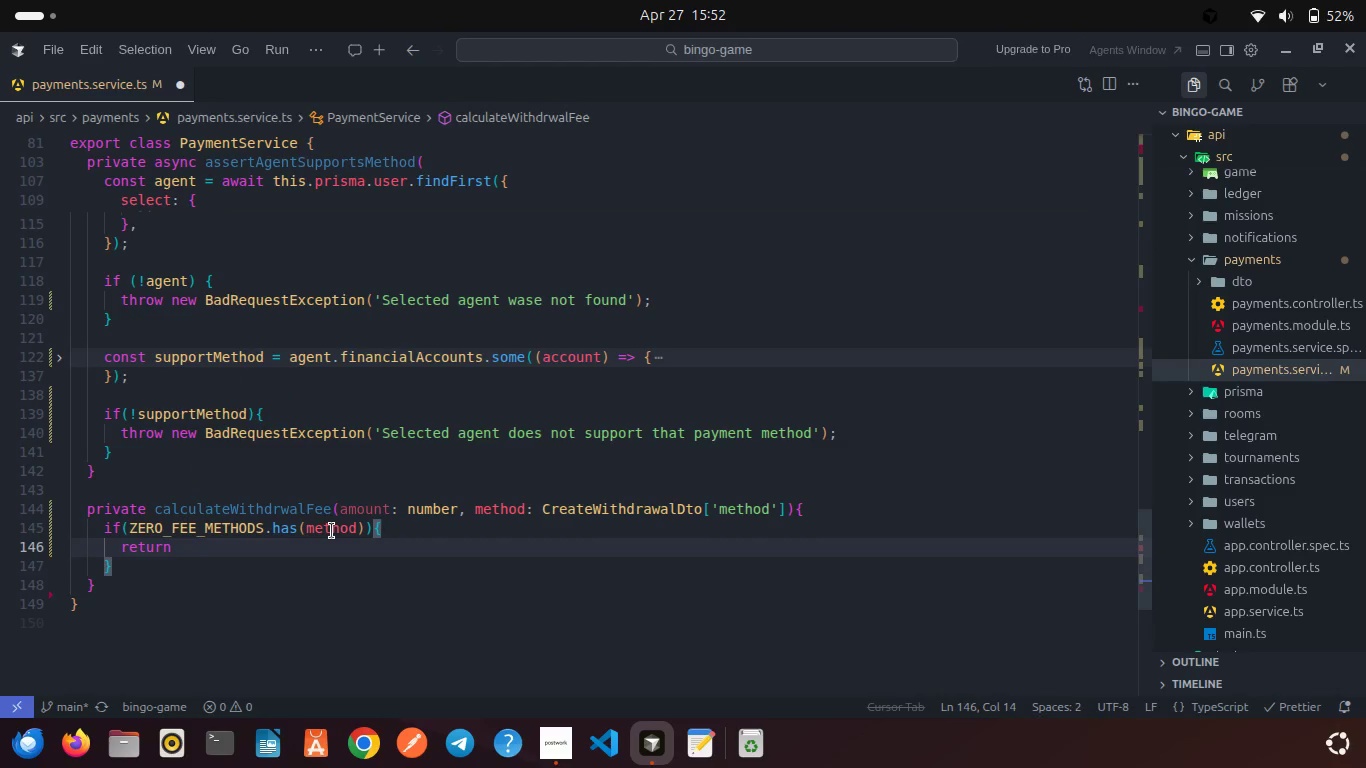 
key(0)
 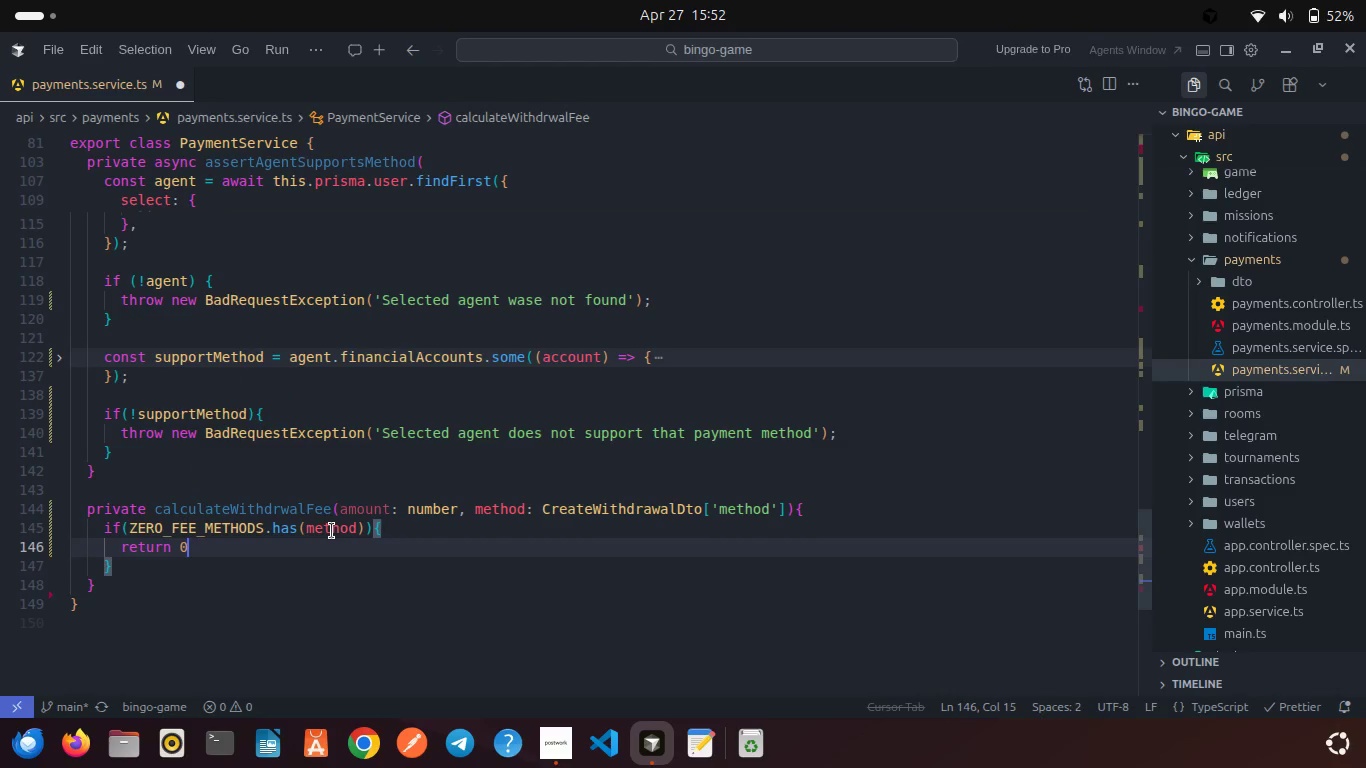 
key(Semicolon)
 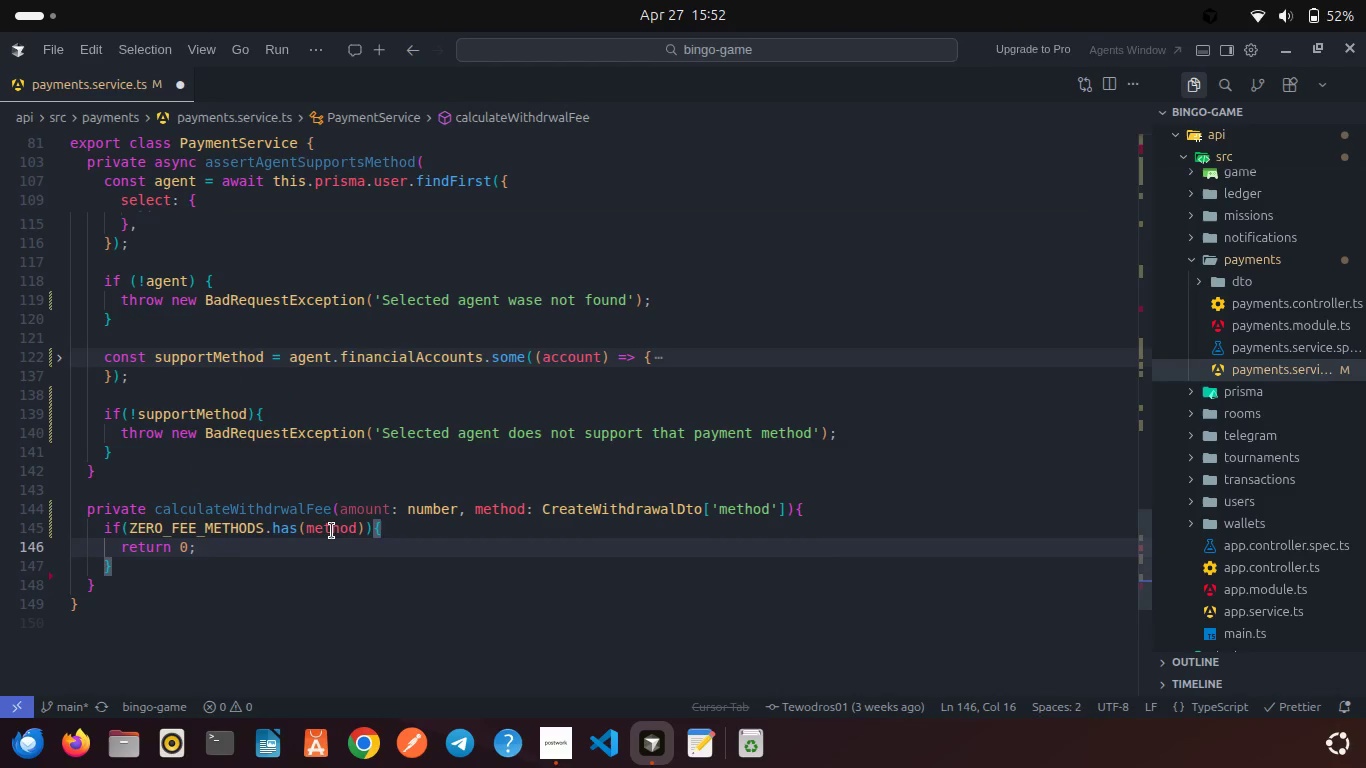 
left_click([153, 564])
 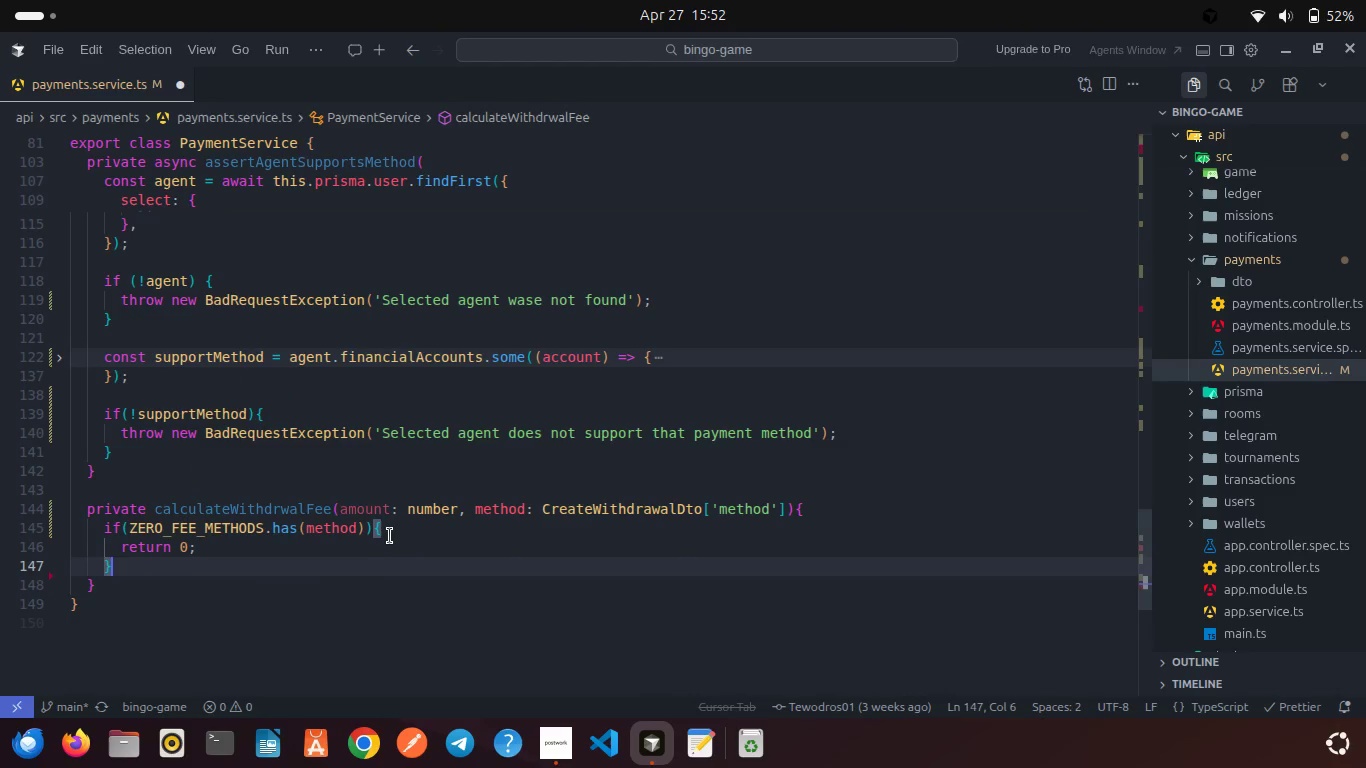 
left_click([392, 528])
 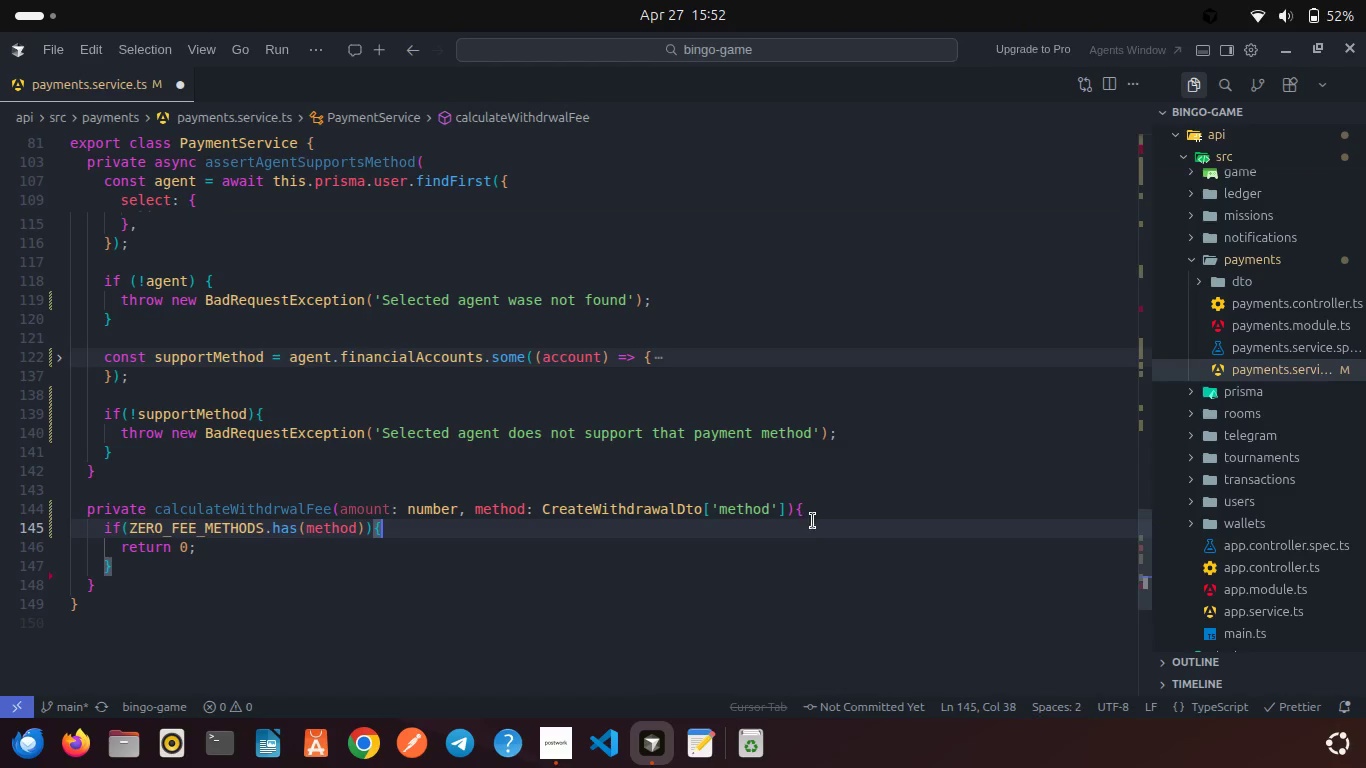 
left_click([825, 515])
 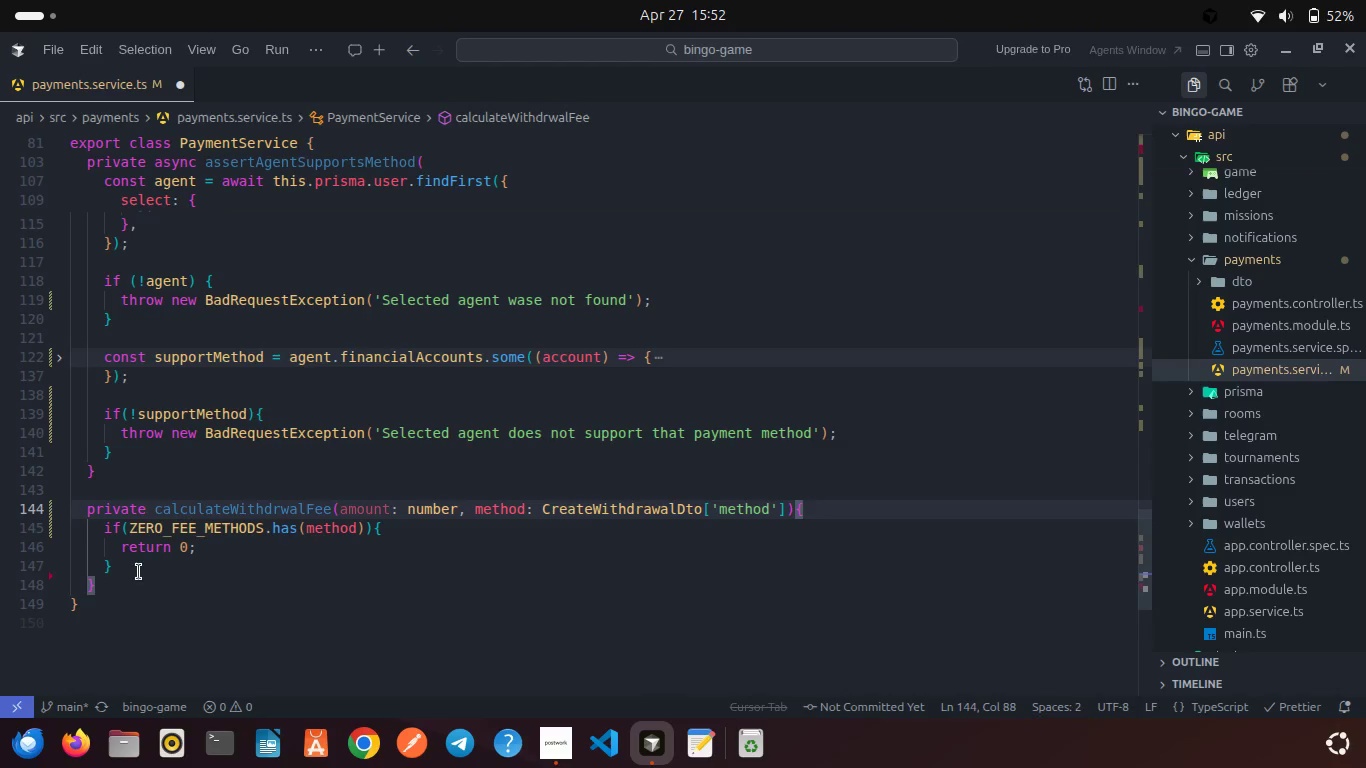 
left_click([132, 572])
 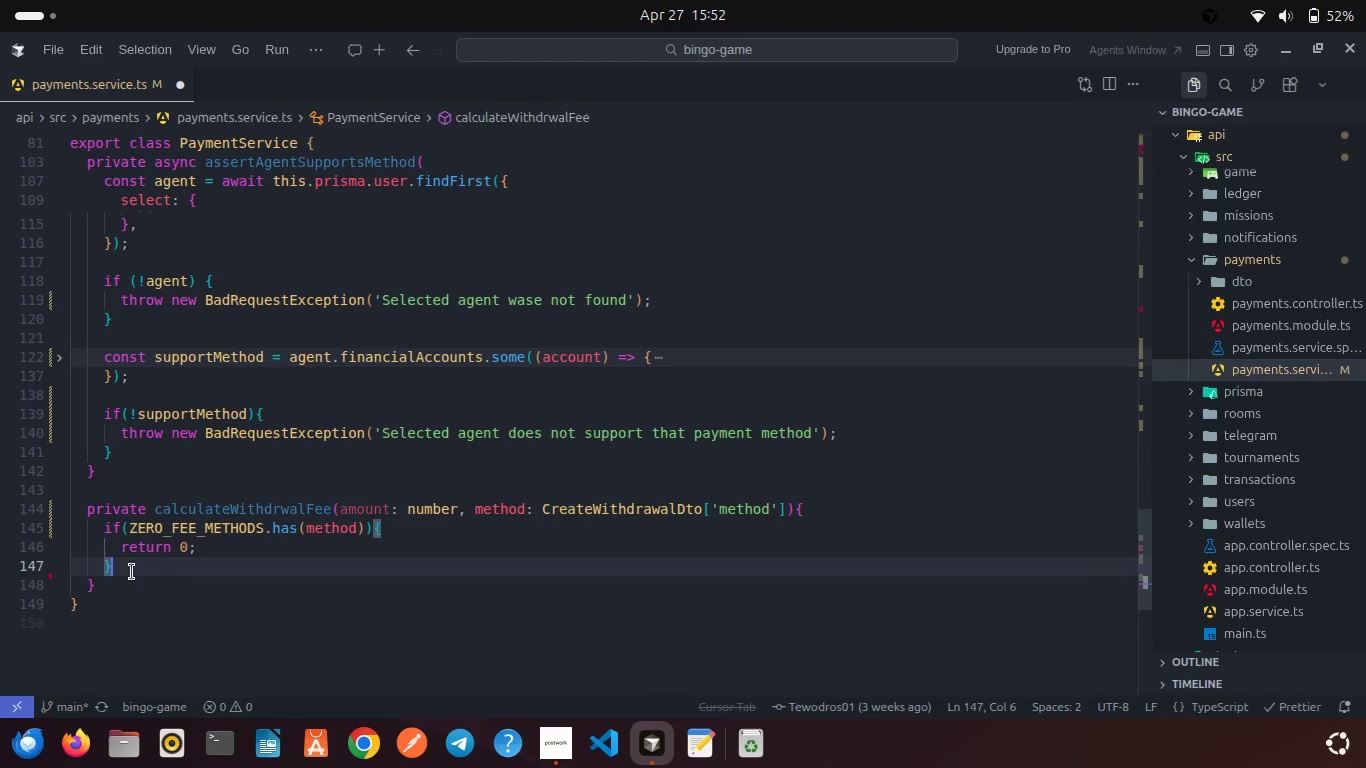 
key(Enter)
 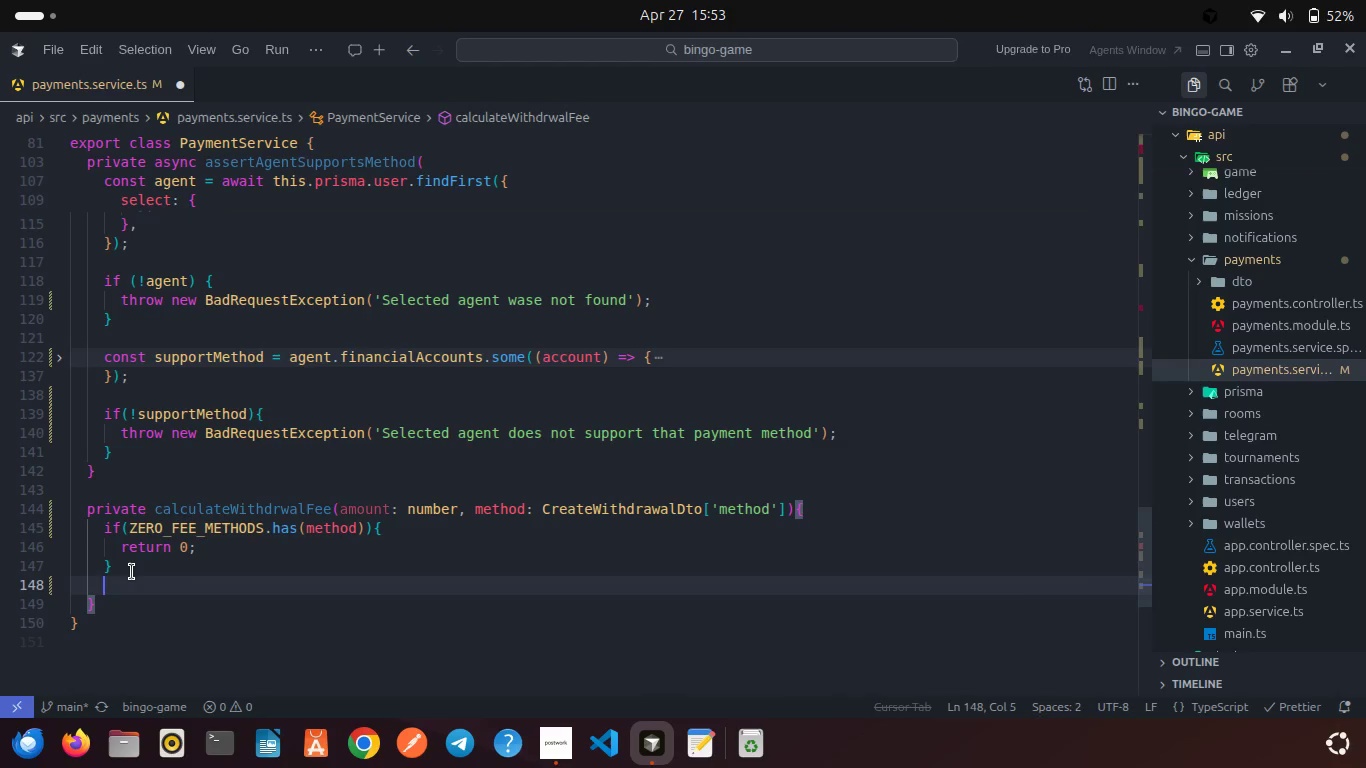 
key(Enter)
 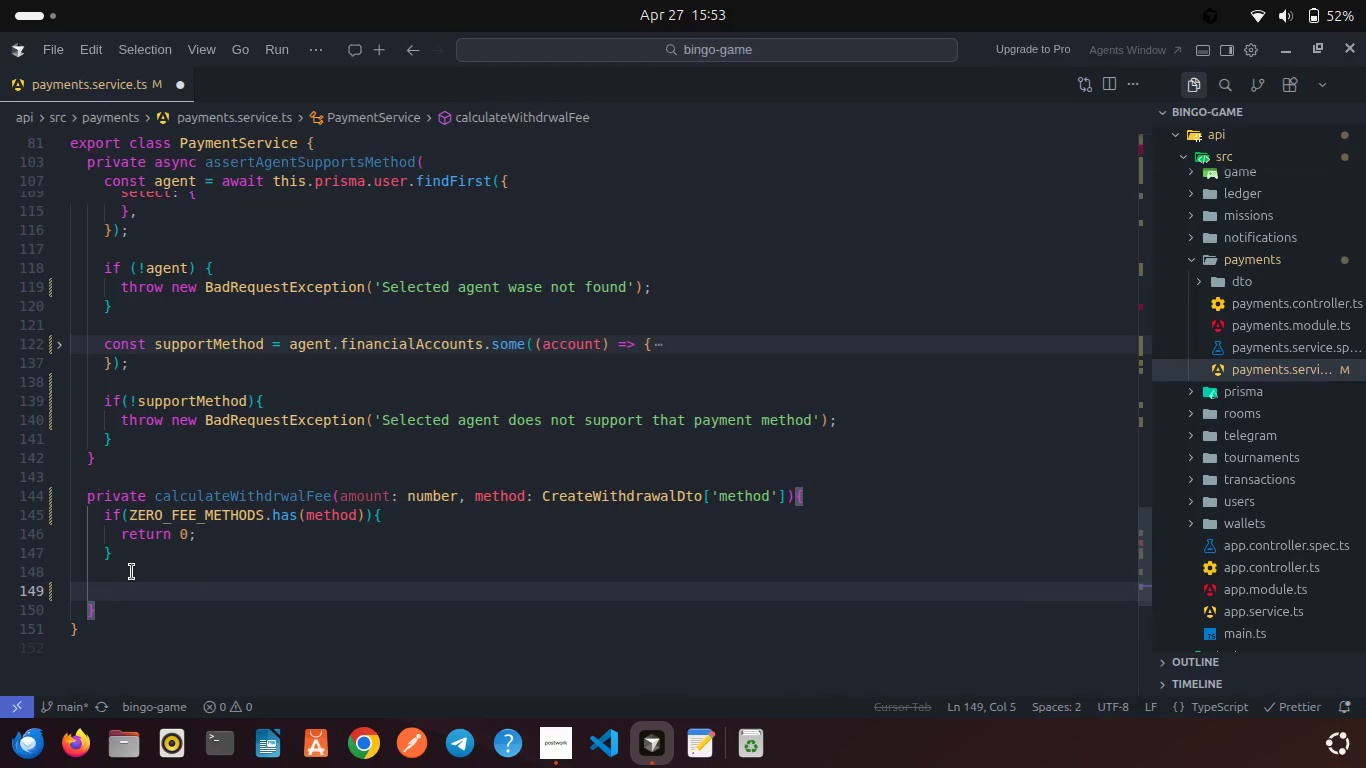 
type(ret)
 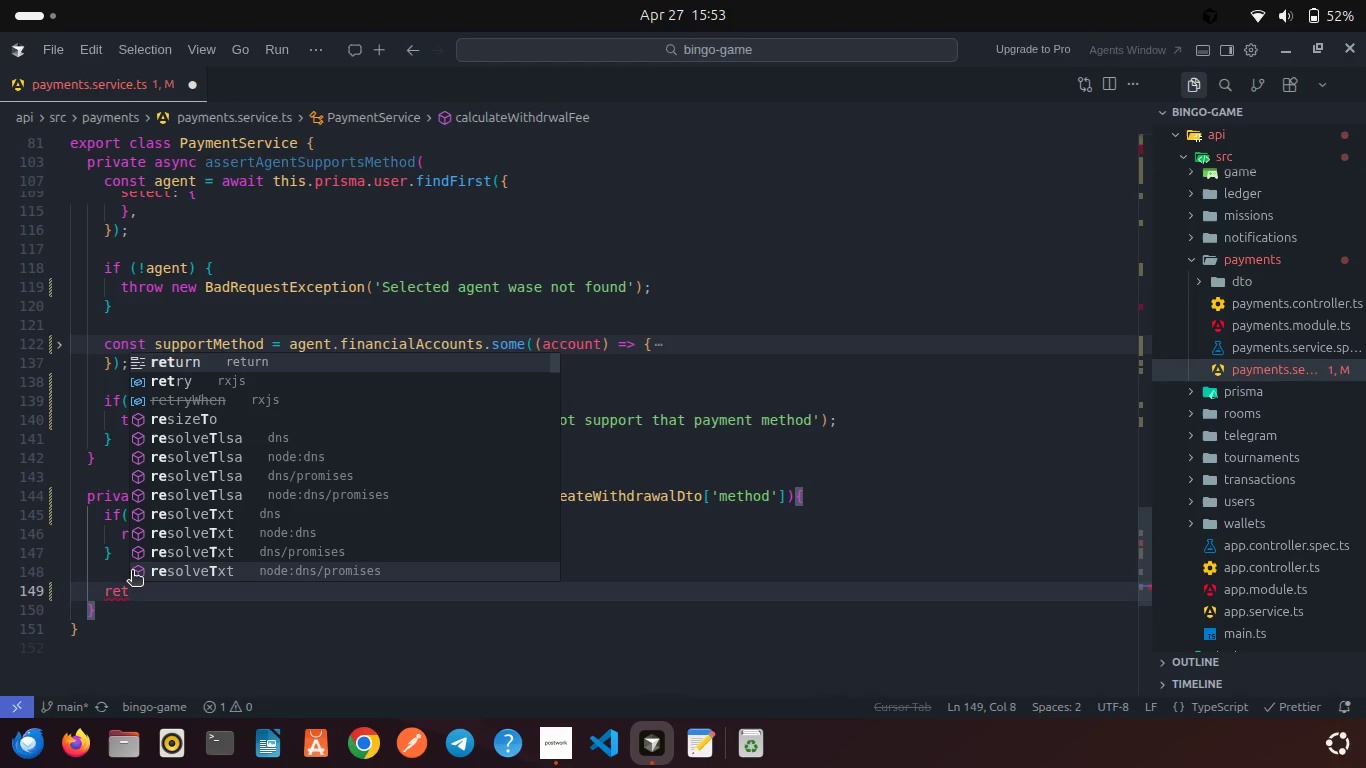 
key(Enter)
 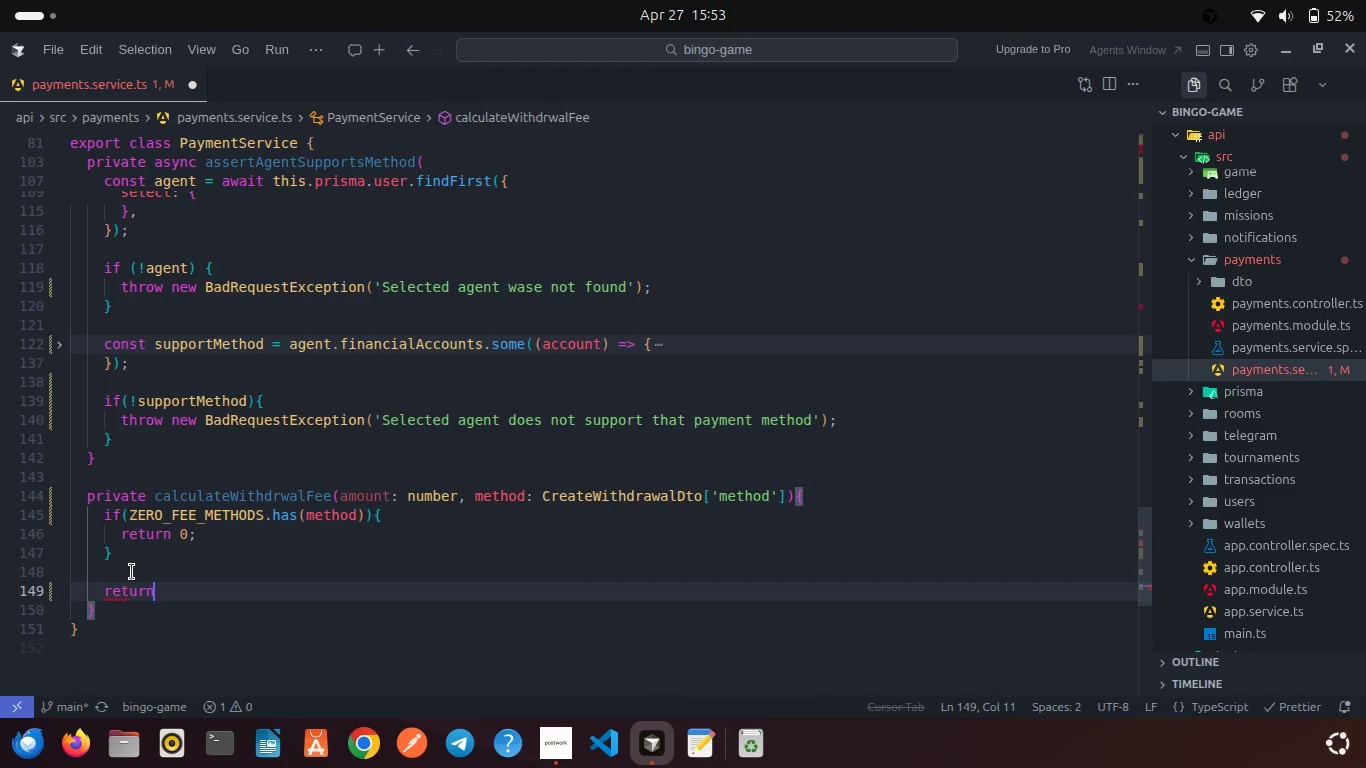 
type( Ma)
 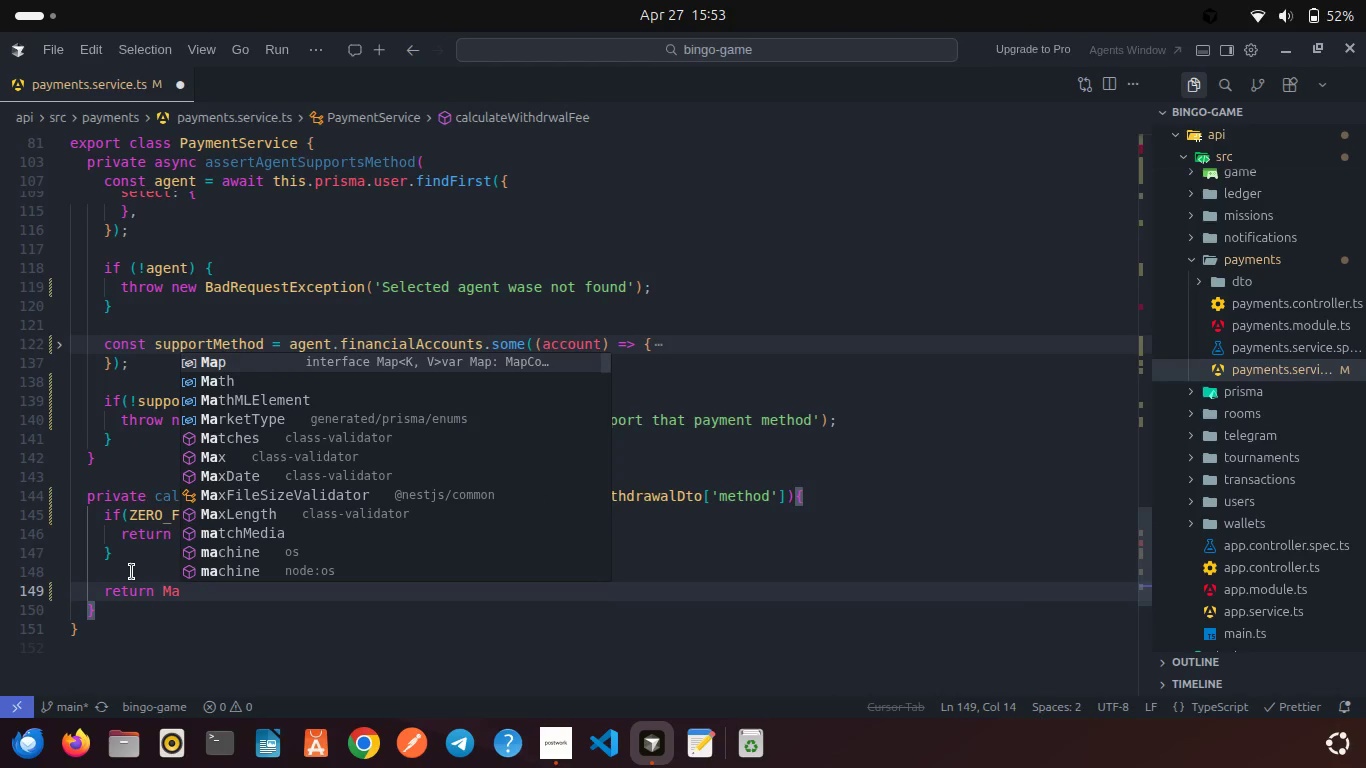 
key(Enter)
 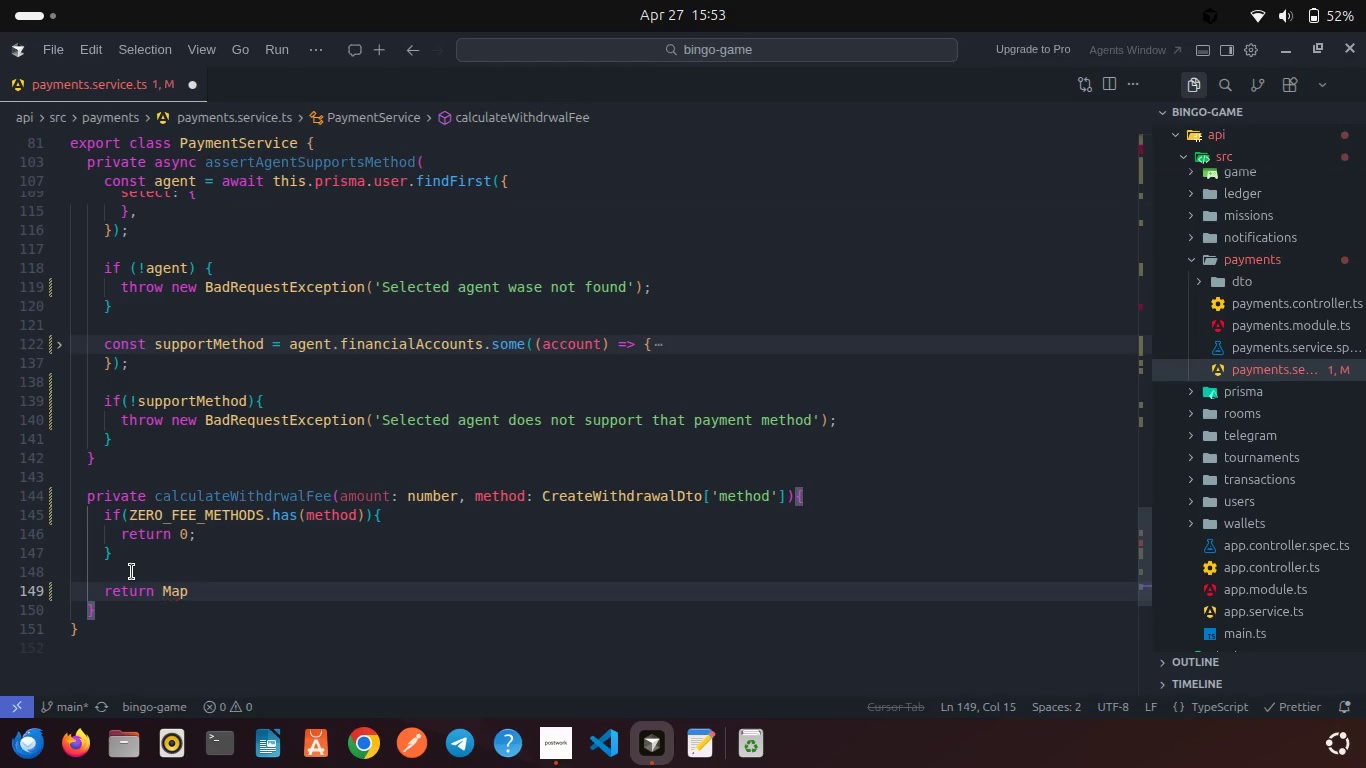 
key(Backspace)
type(th)
 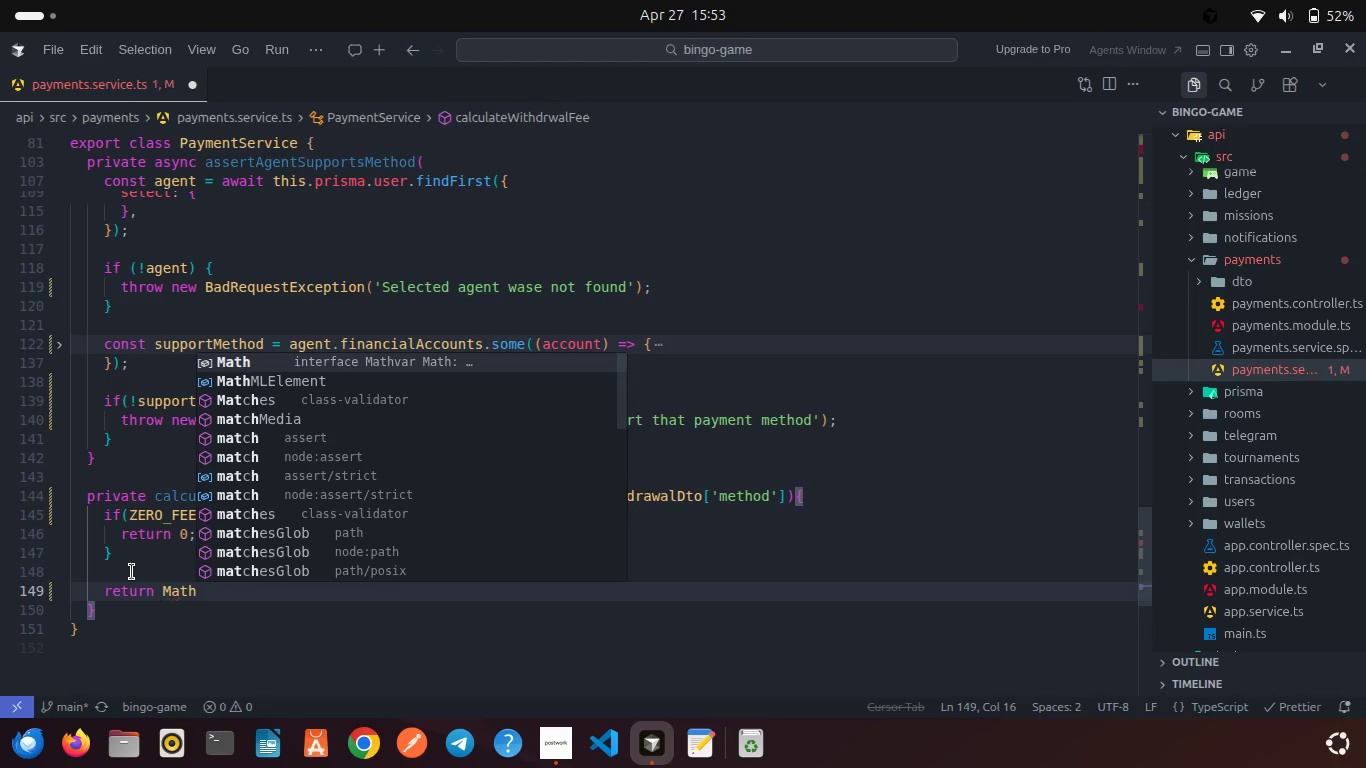 
key(Enter)
 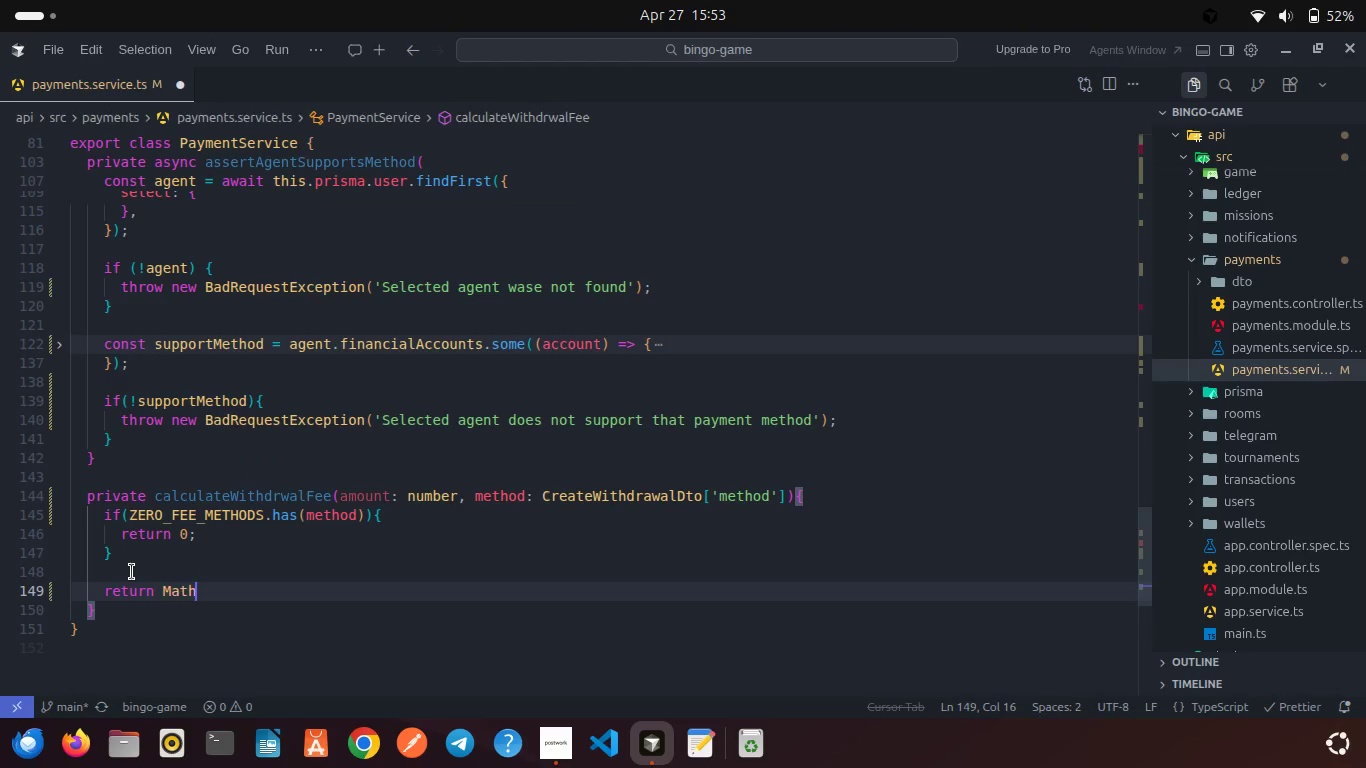 
type(.ce)
 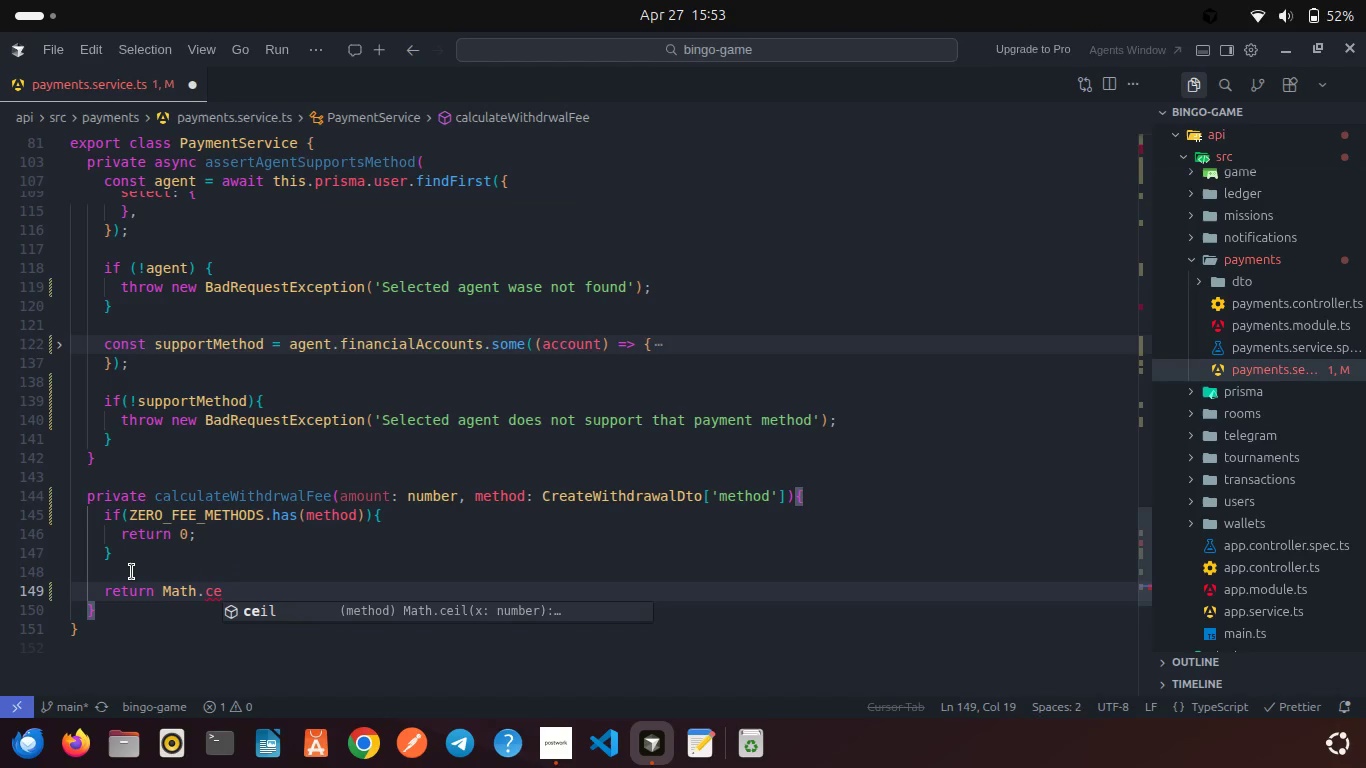 
key(Enter)
 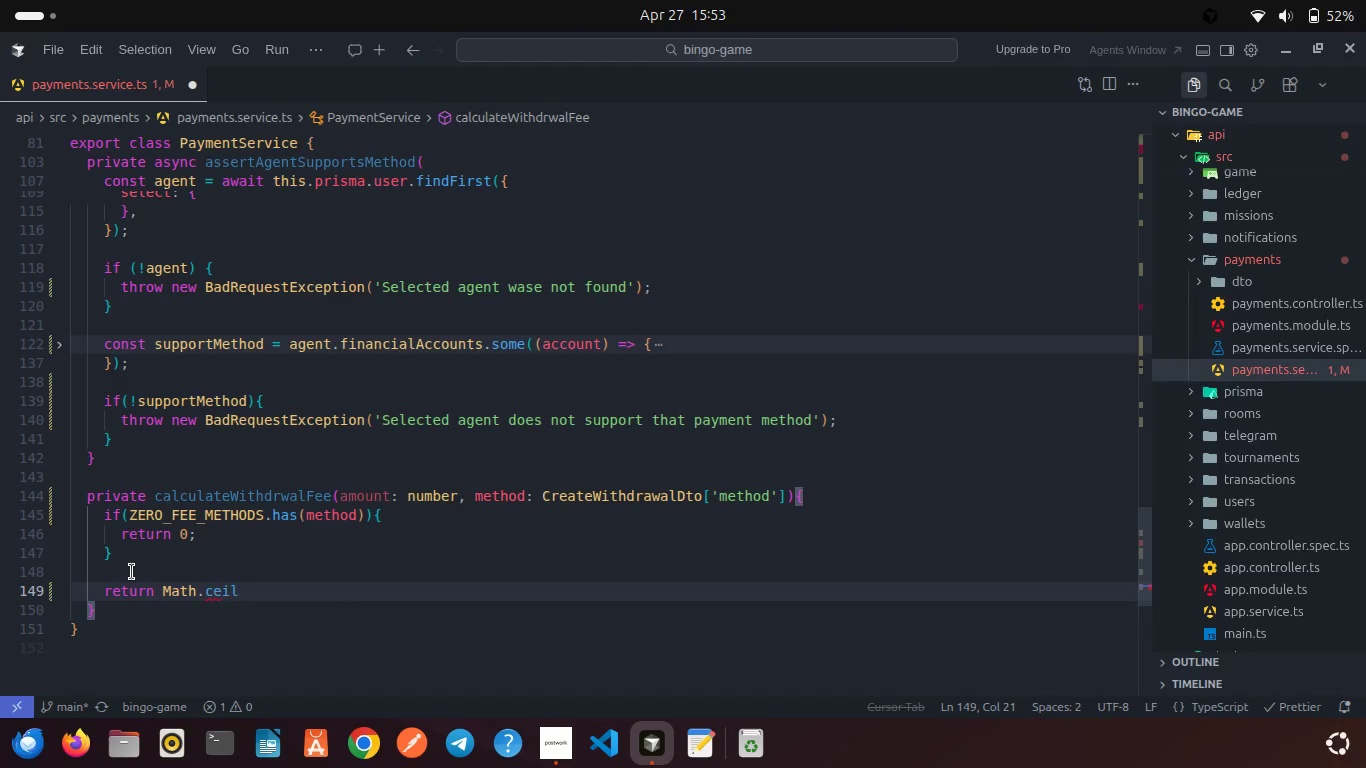 
key(Shift+9)
 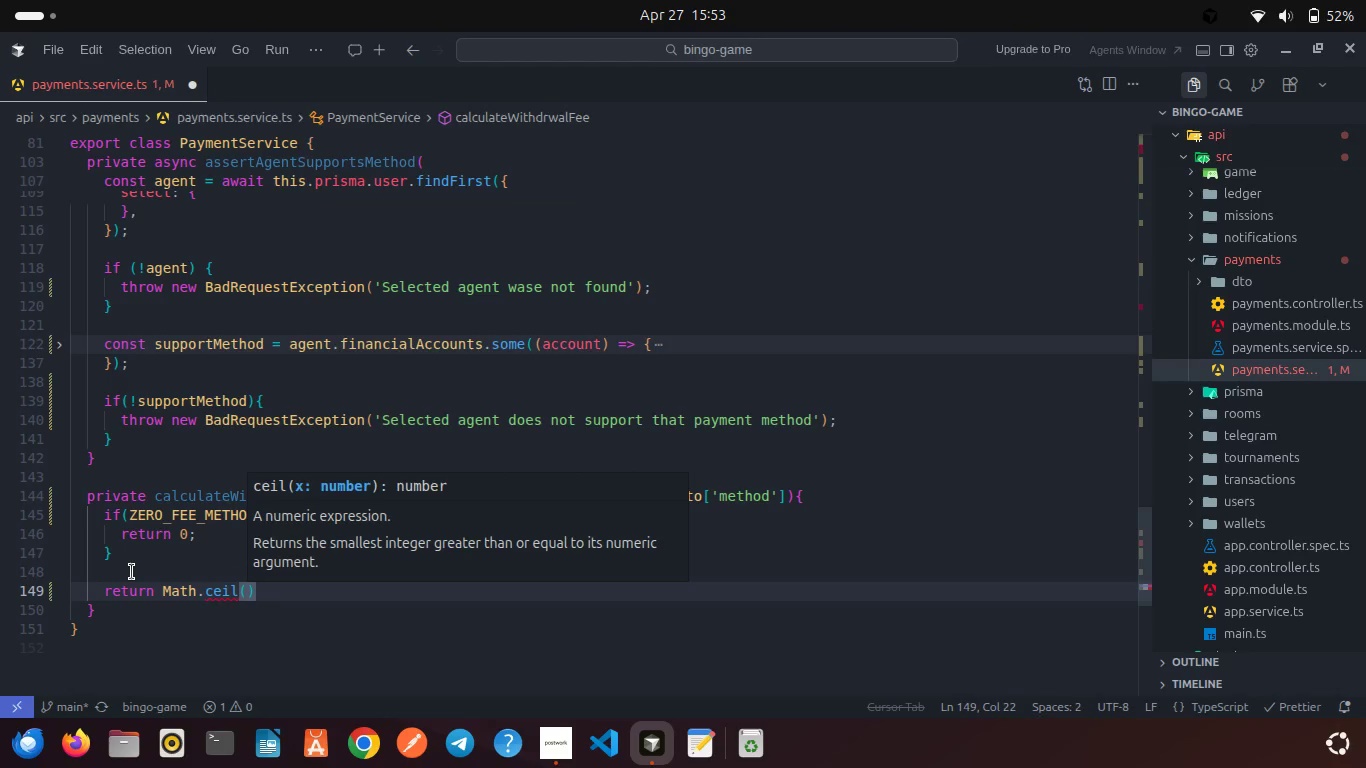 
type((amount * BAN)
 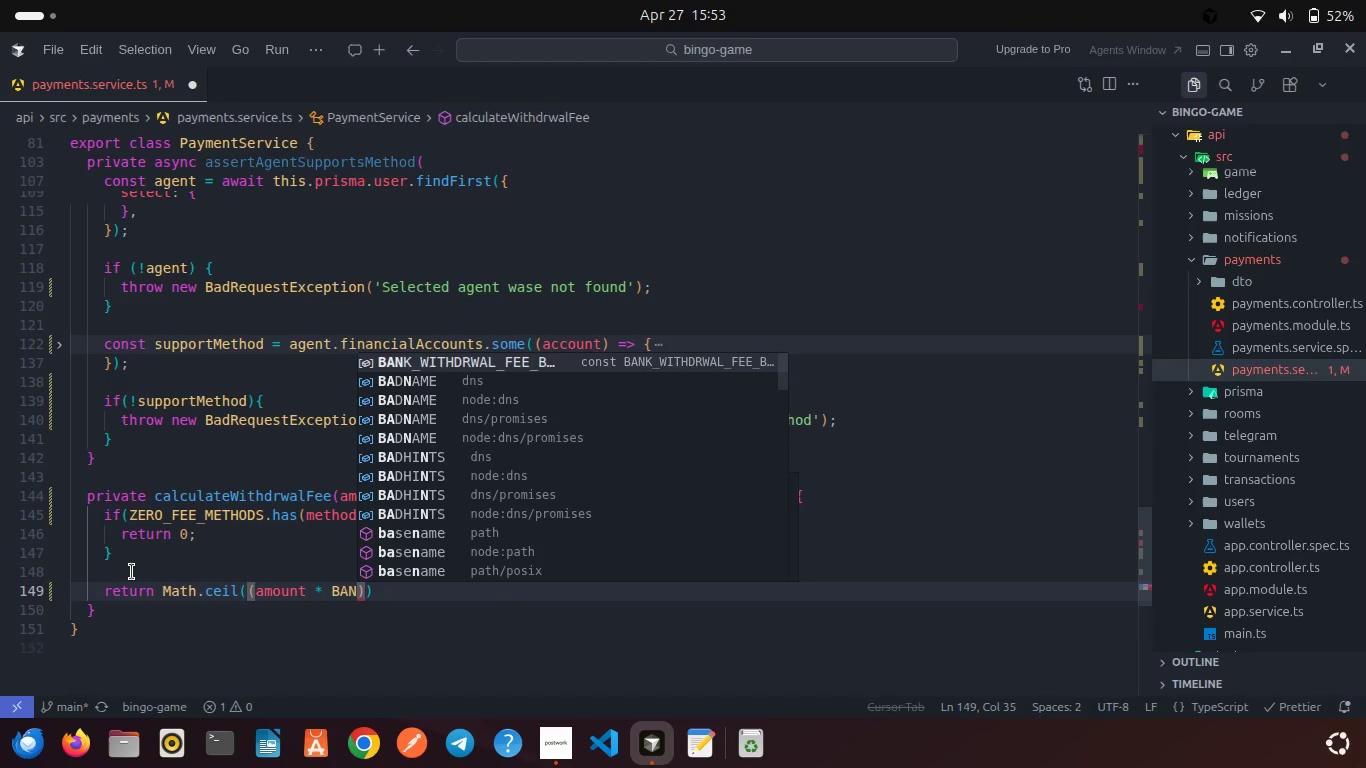 
key(Enter)
 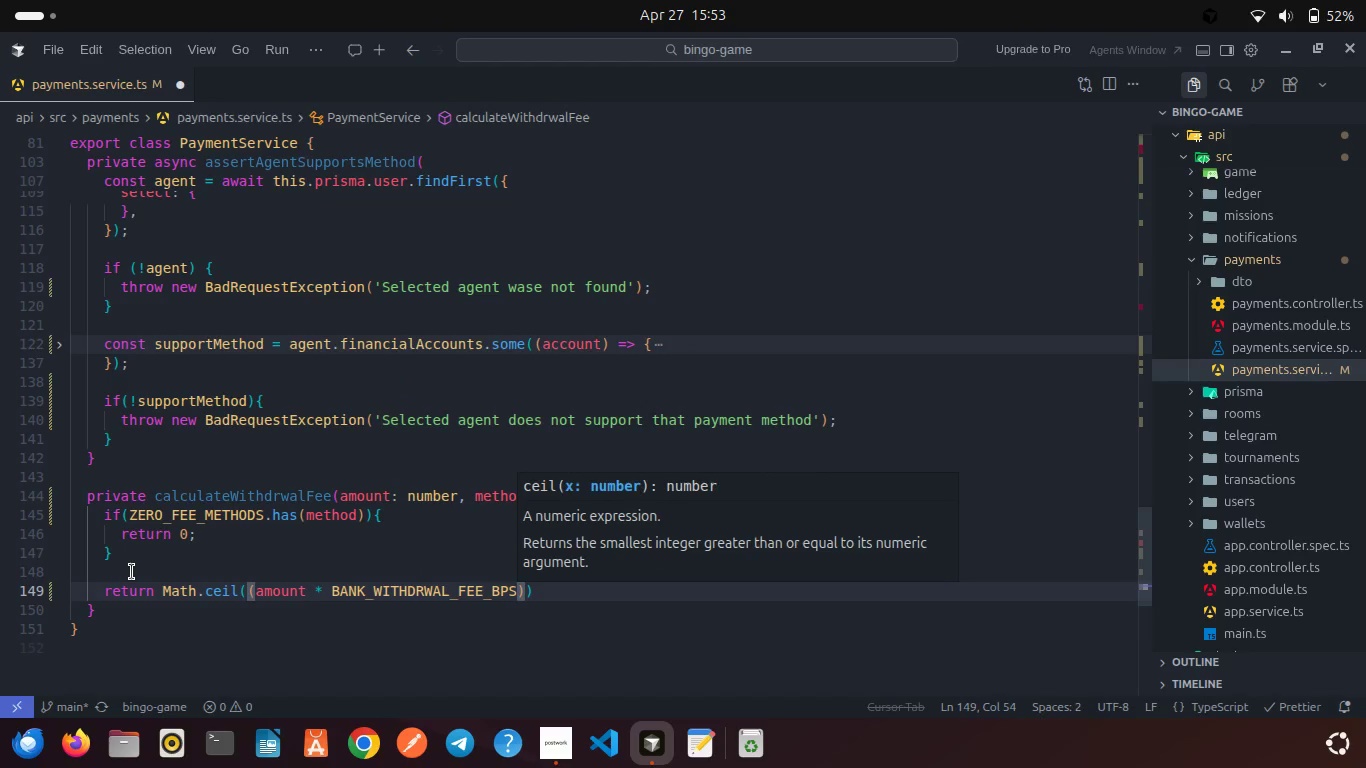 
key(ArrowRight)
 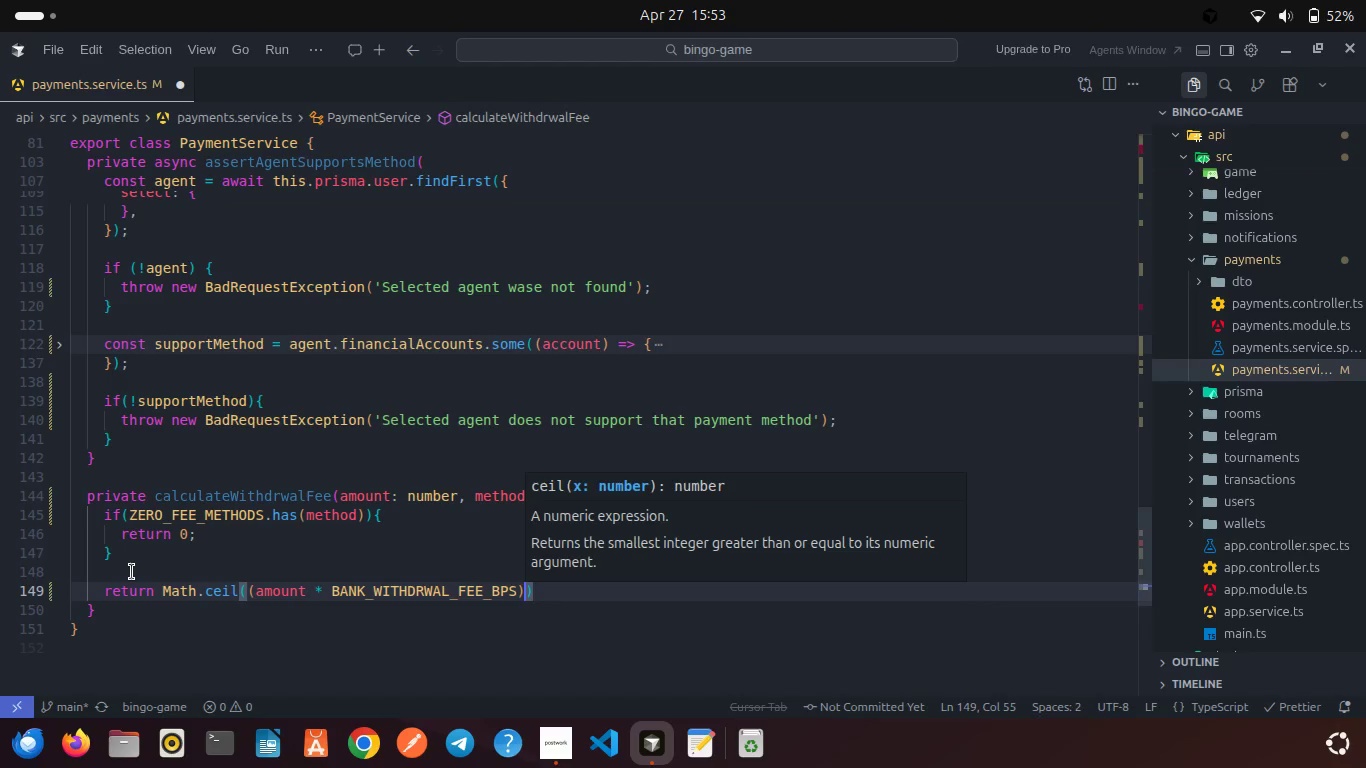 
type( / 10_000)
 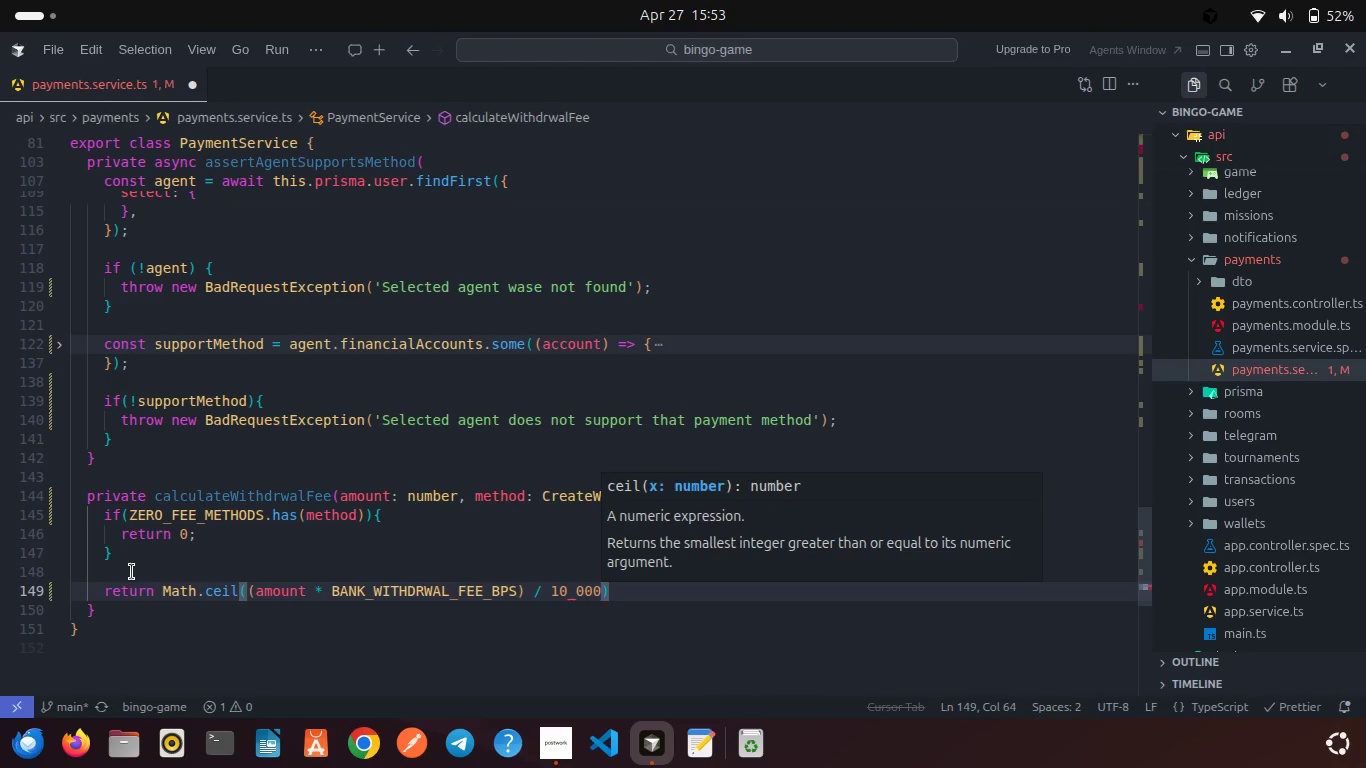 
key(ArrowRight)
 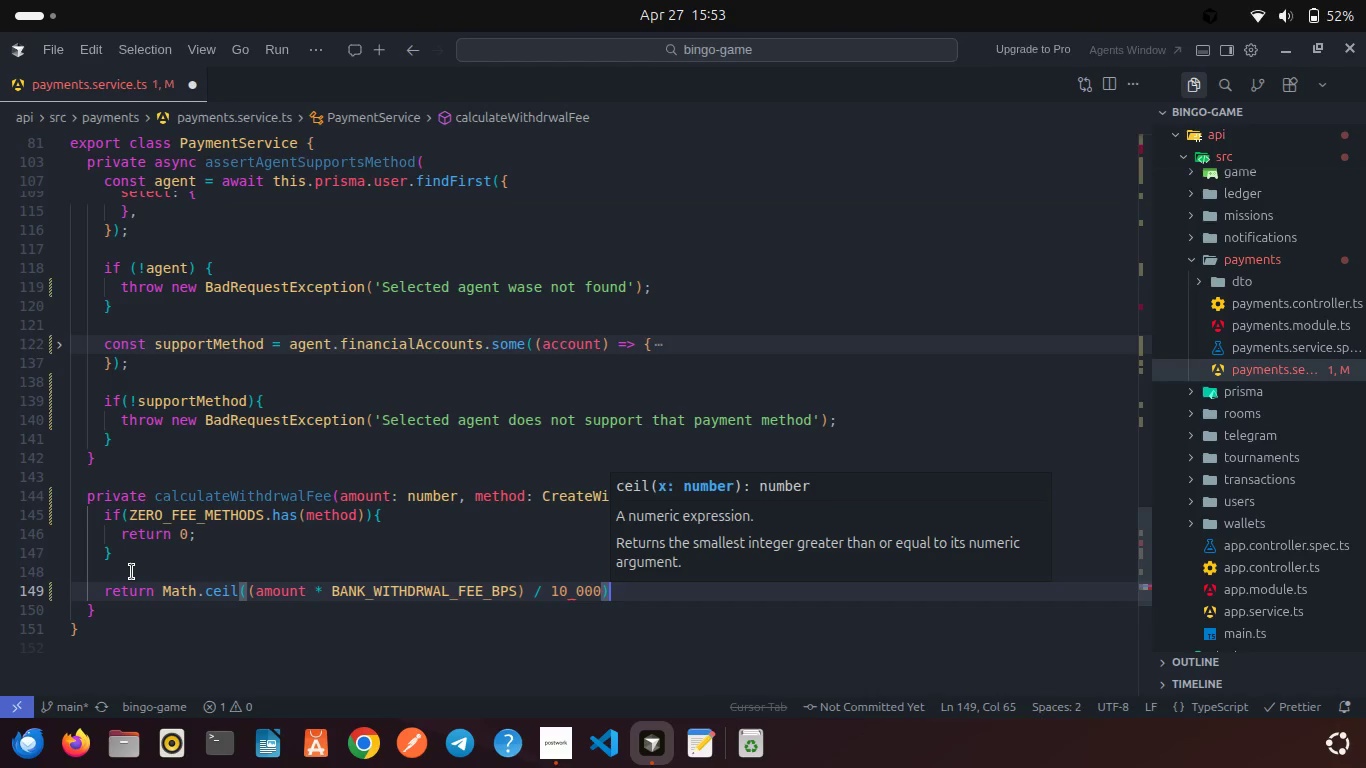 
key(Semicolon)
 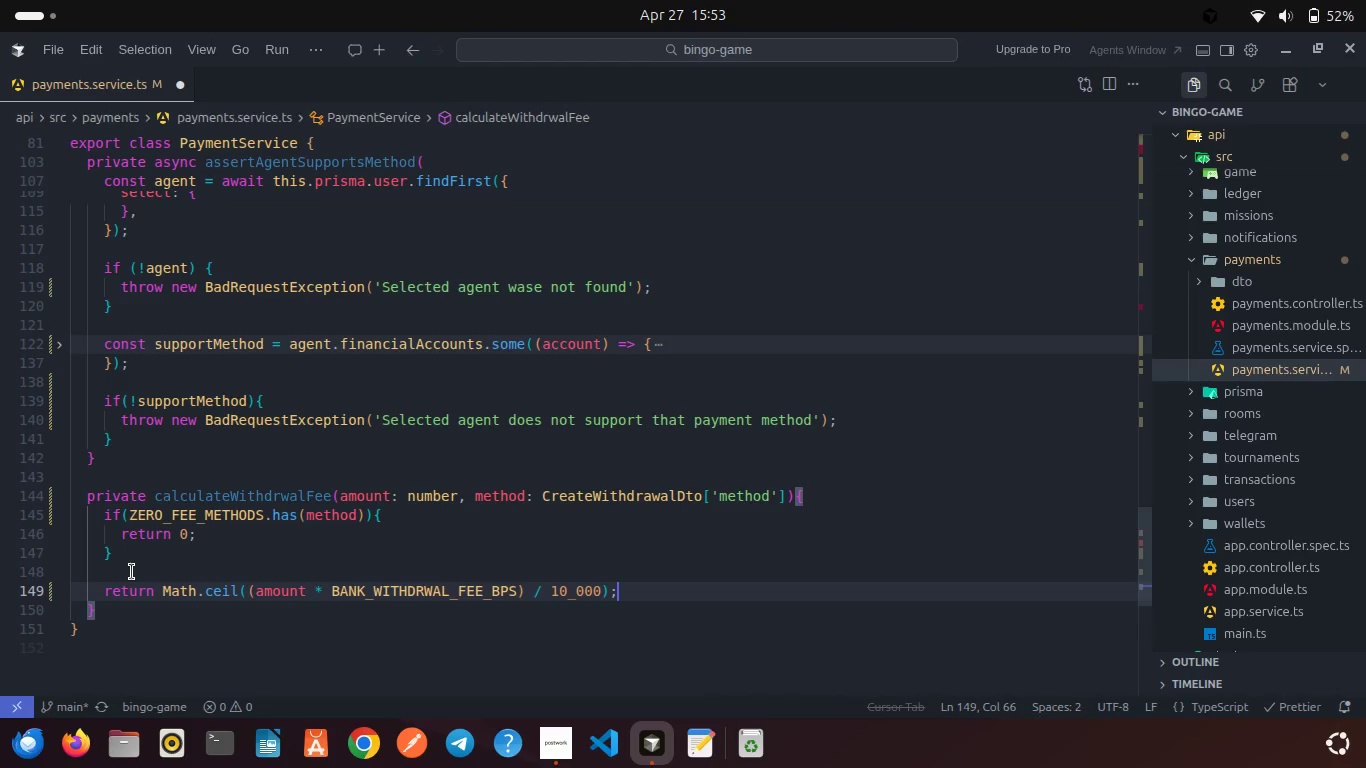 
key(Control+S)
 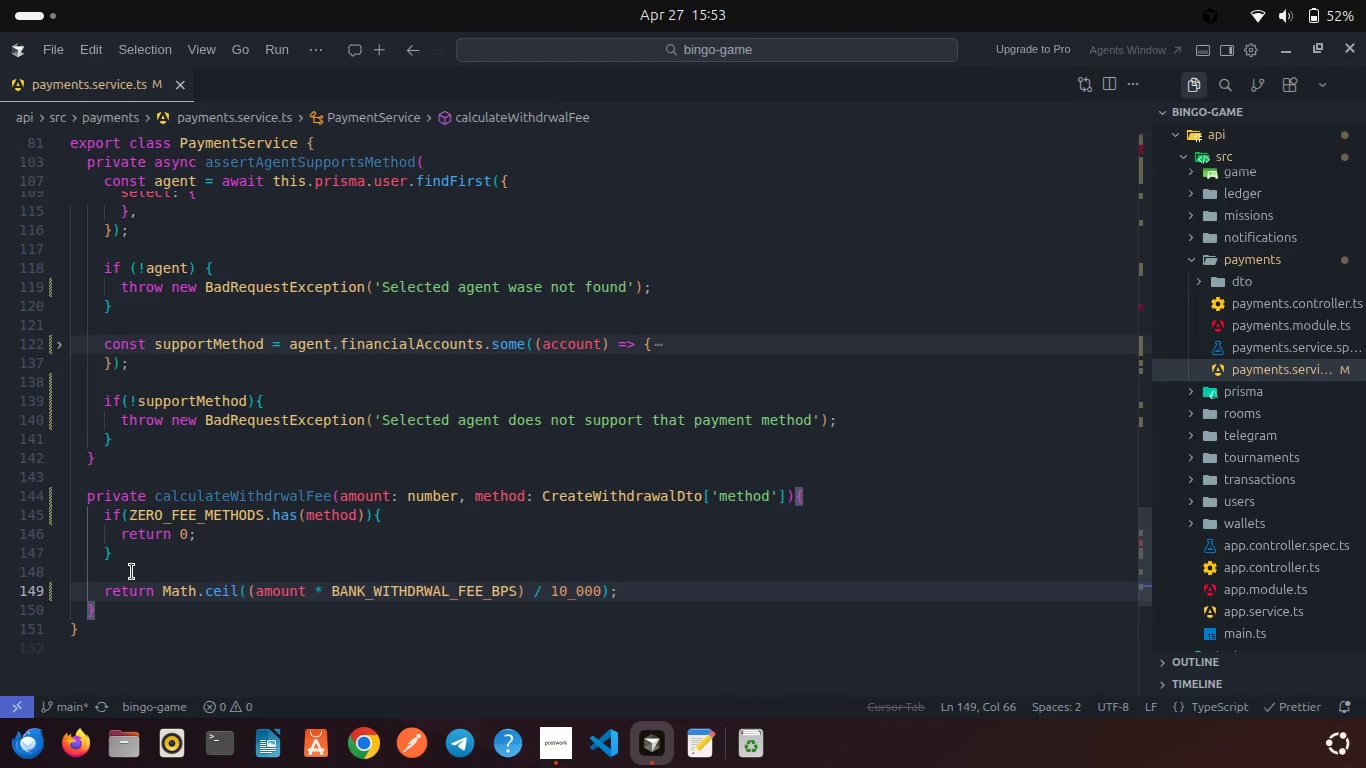 
scroll: coordinate [132, 572], scroll_direction: down, amount: 2.0
 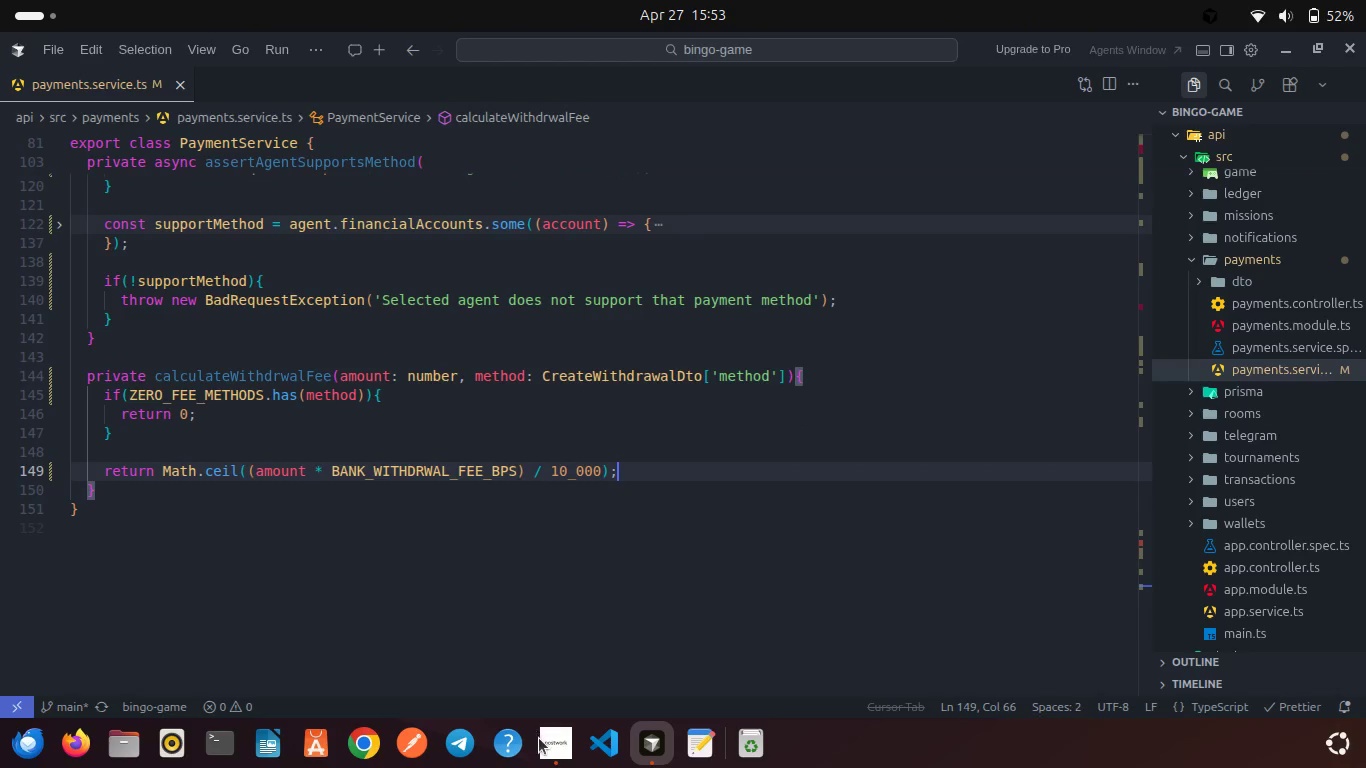 
left_click([539, 738])